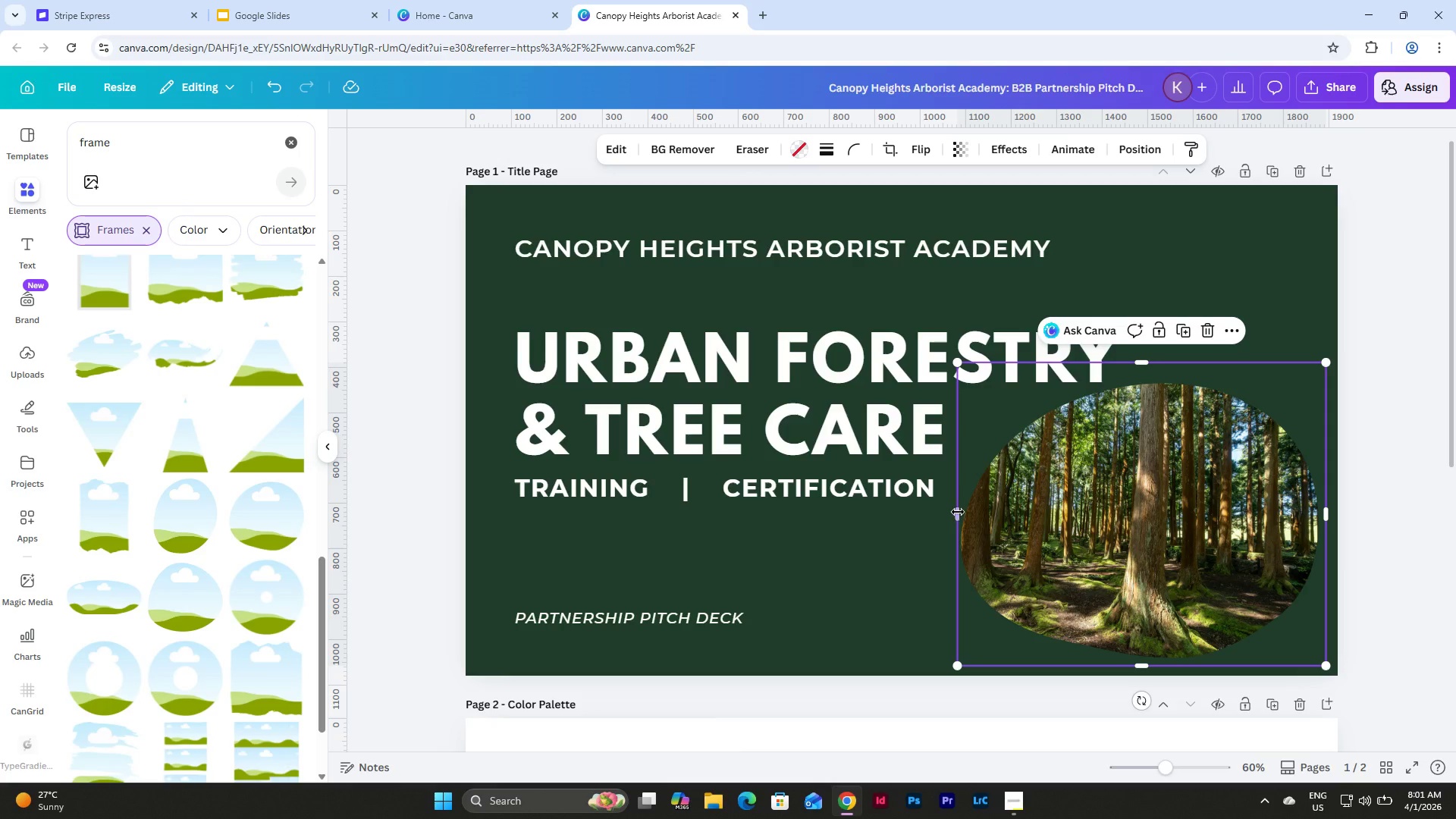 
left_click_drag(start_coordinate=[958, 512], to_coordinate=[965, 514])
 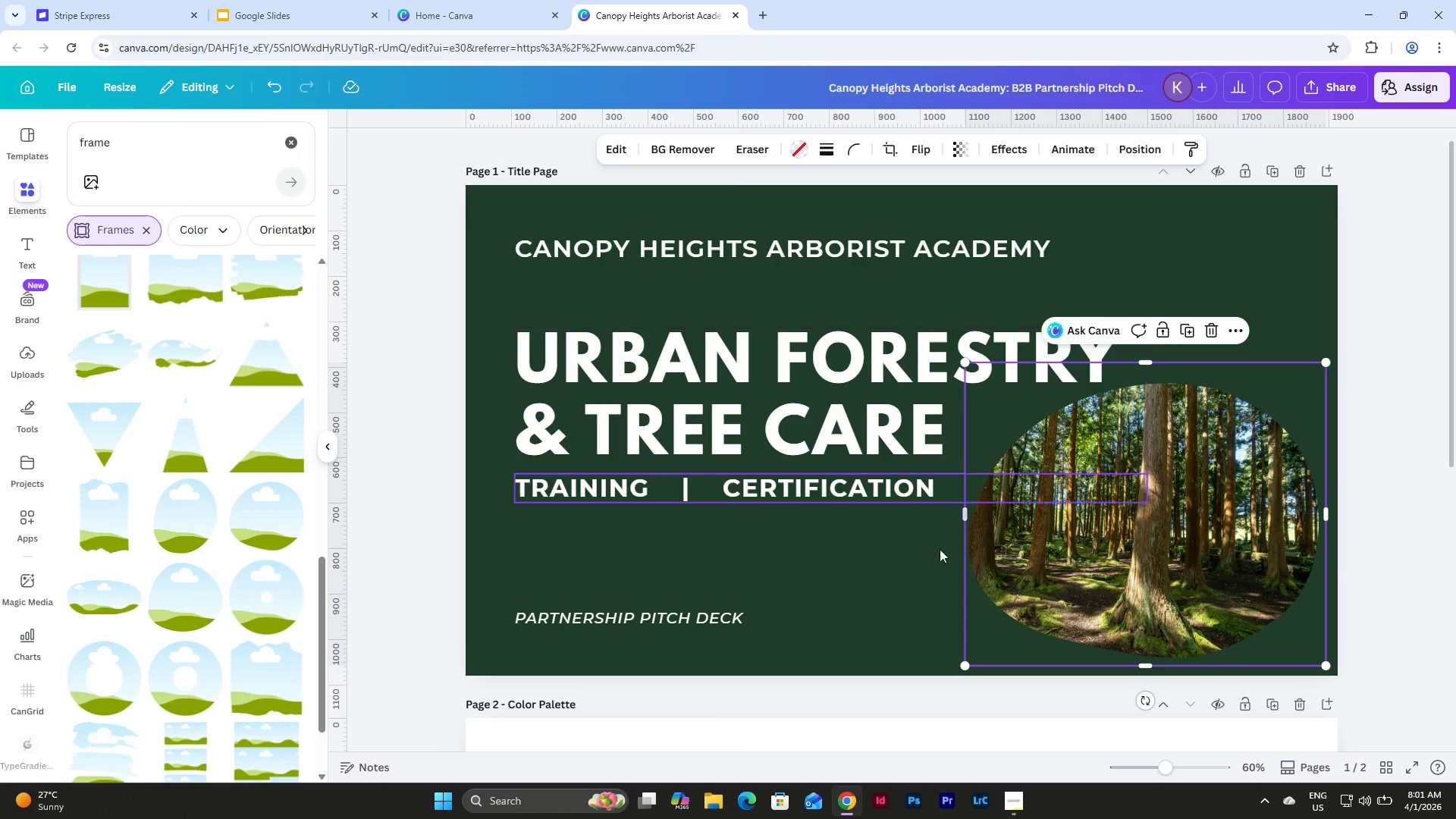 
left_click_drag(start_coordinate=[859, 556], to_coordinate=[467, 325])
 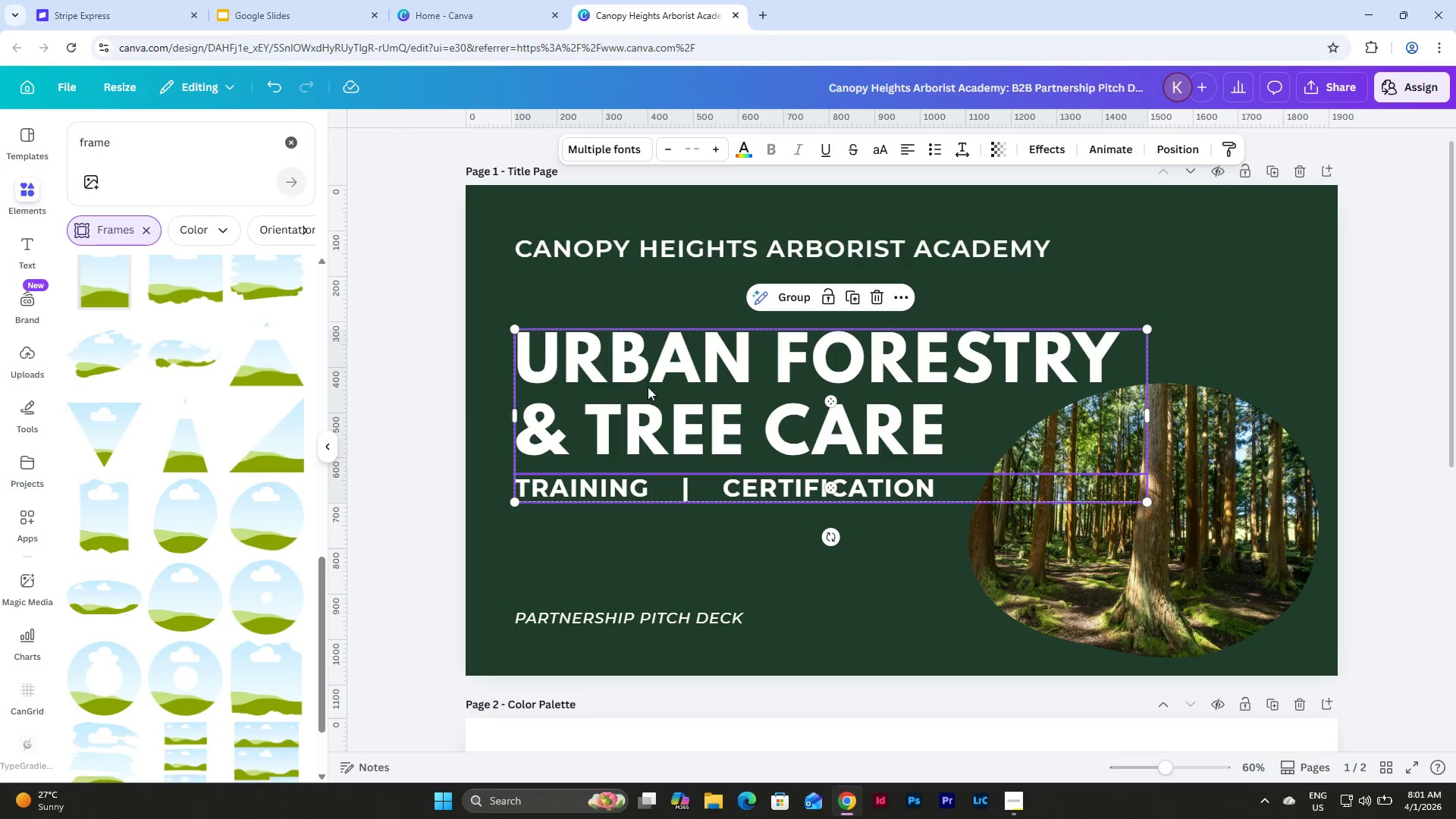 
left_click_drag(start_coordinate=[648, 387], to_coordinate=[647, 372])
 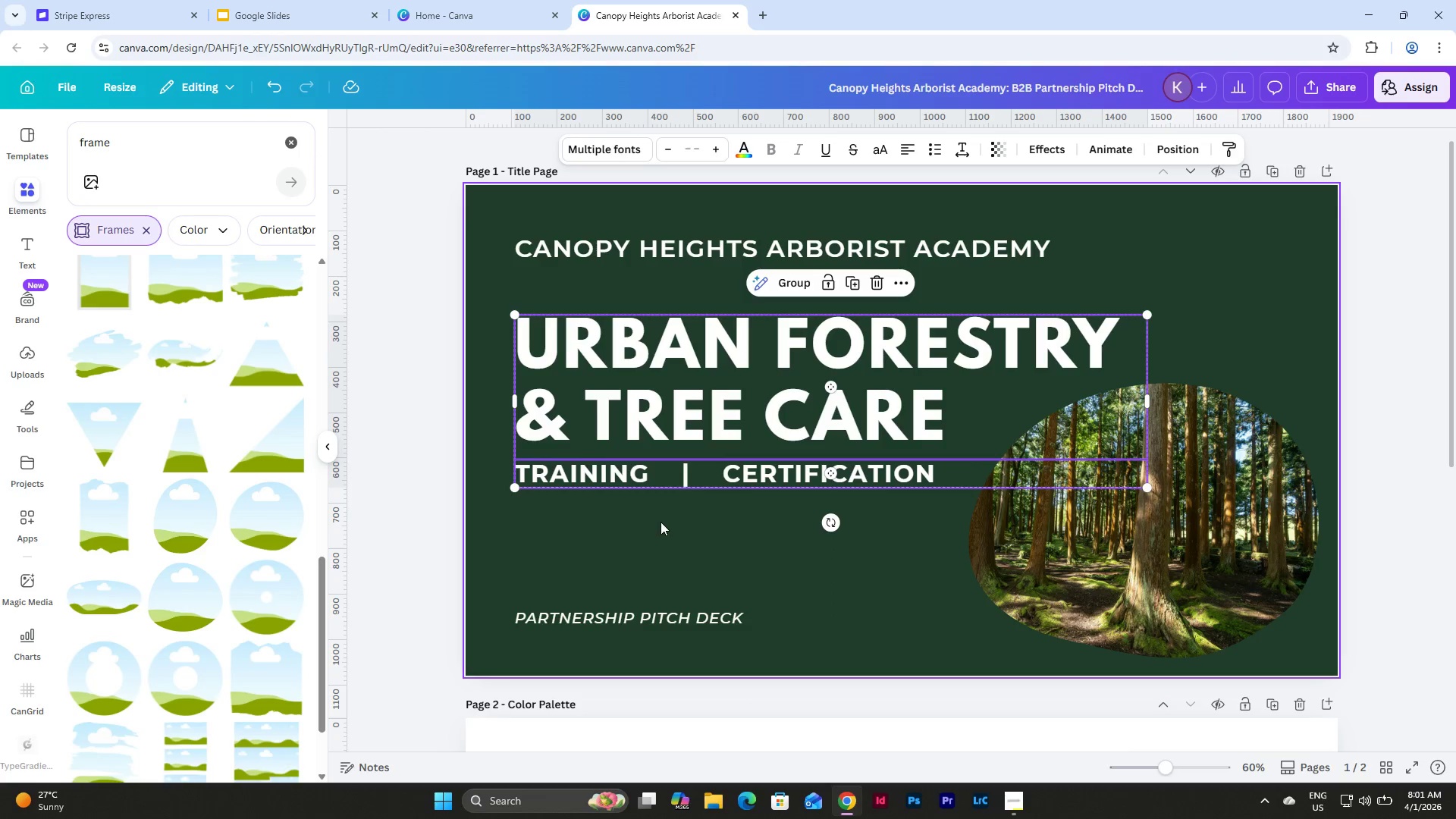 
left_click([666, 521])
 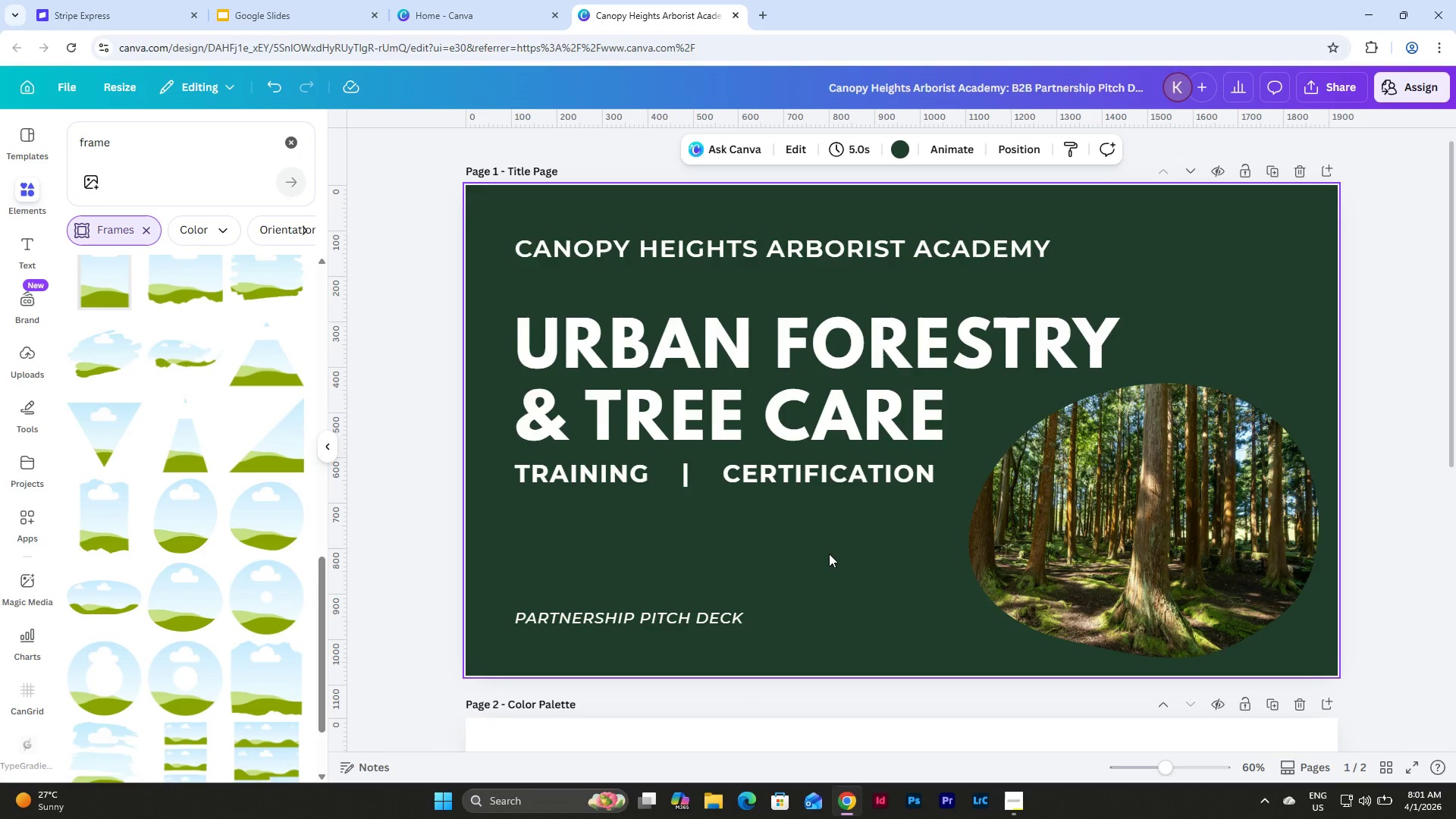 
scroll: coordinate [829, 554], scroll_direction: up, amount: 1.0
 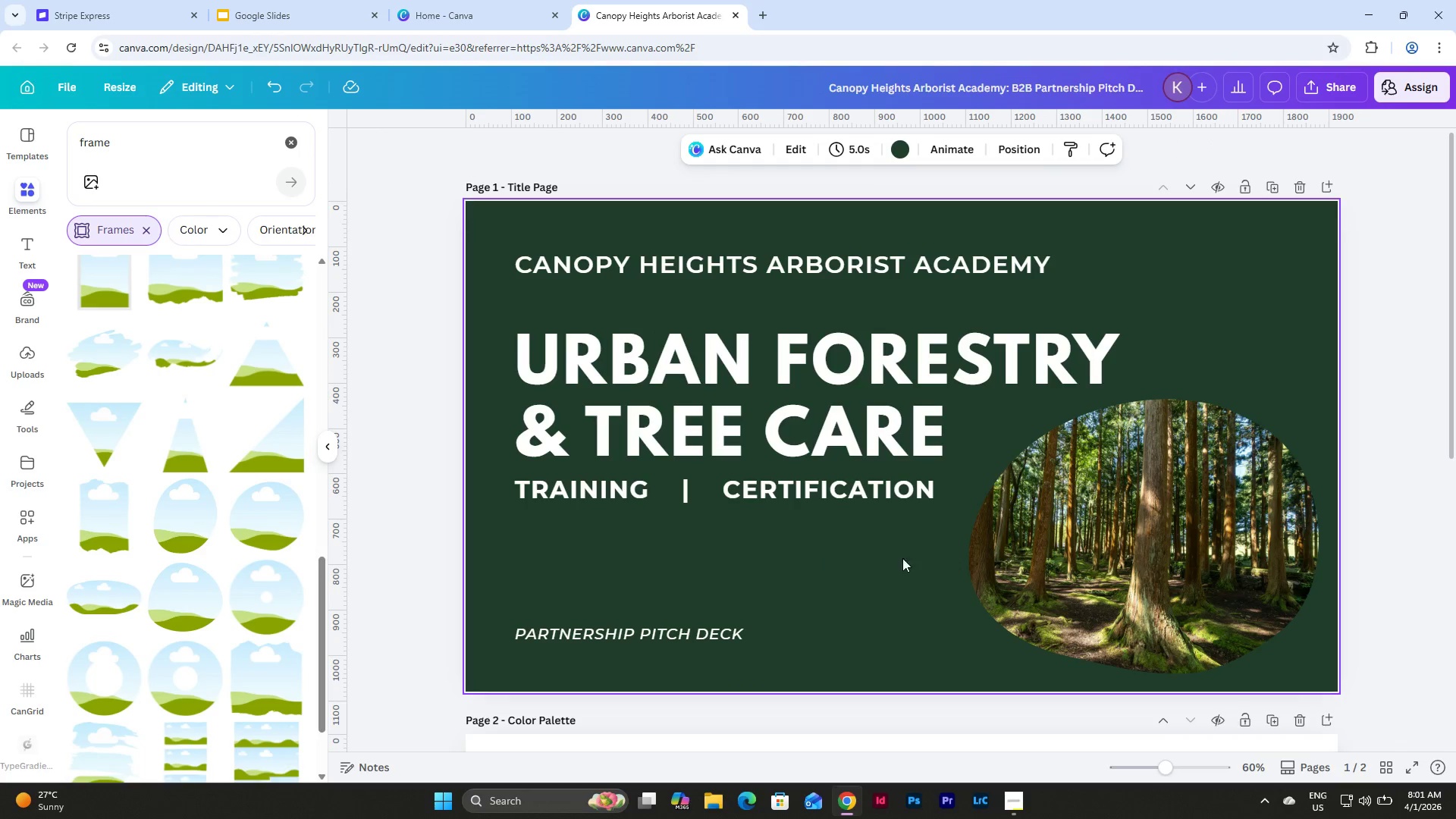 
left_click([1075, 566])
 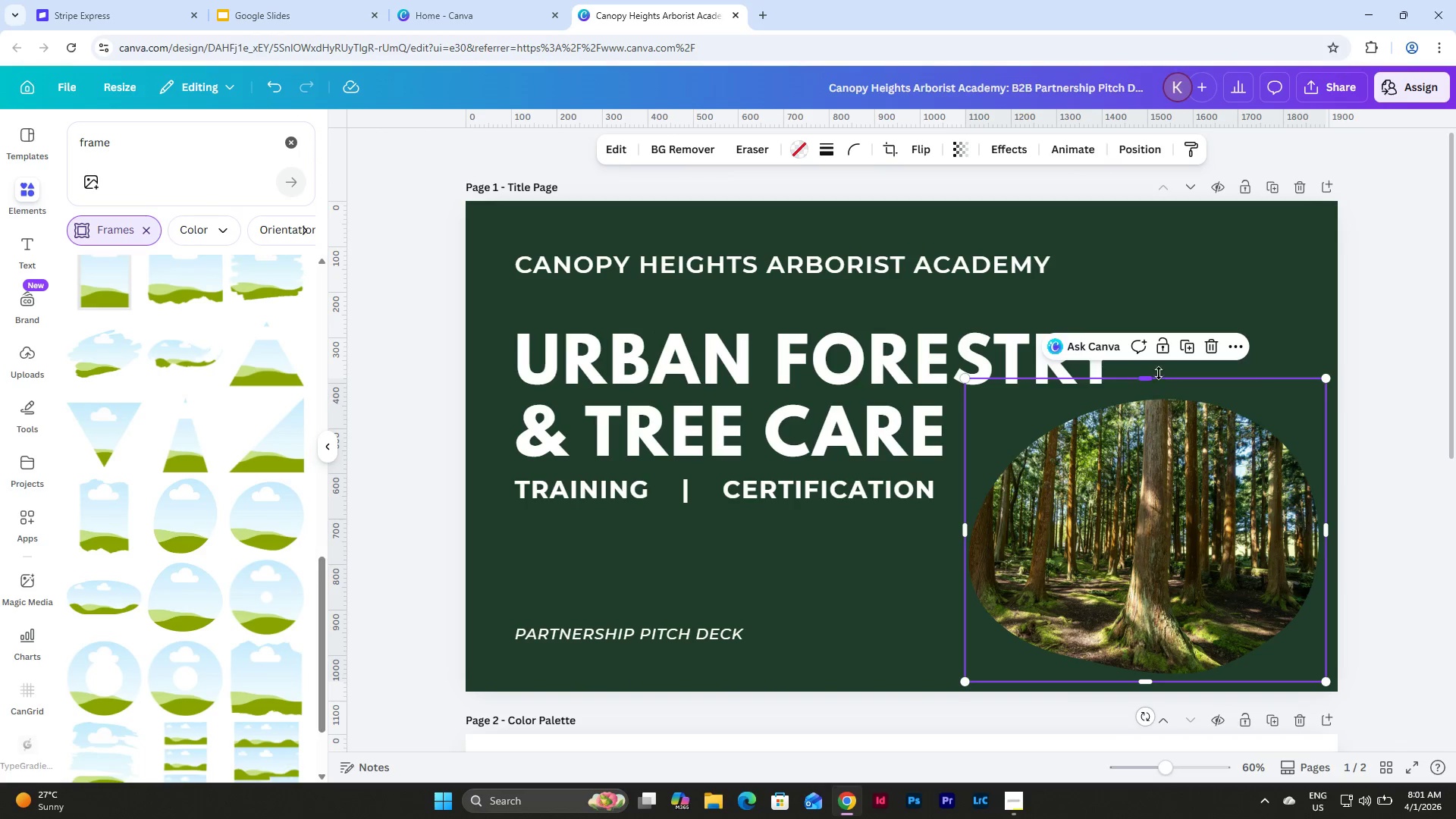 
left_click_drag(start_coordinate=[1152, 381], to_coordinate=[1165, 381])
 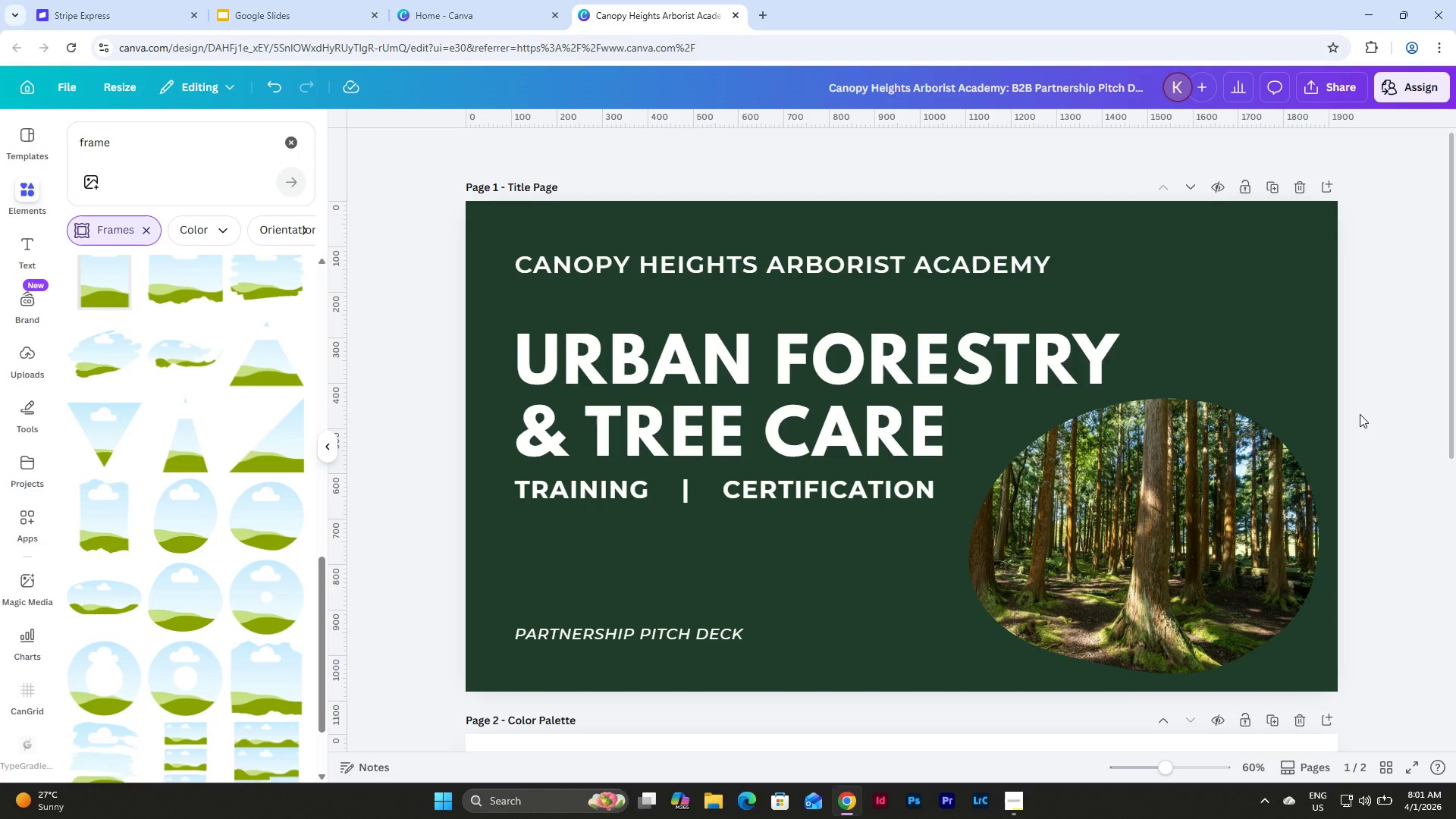 
left_click([1217, 524])
 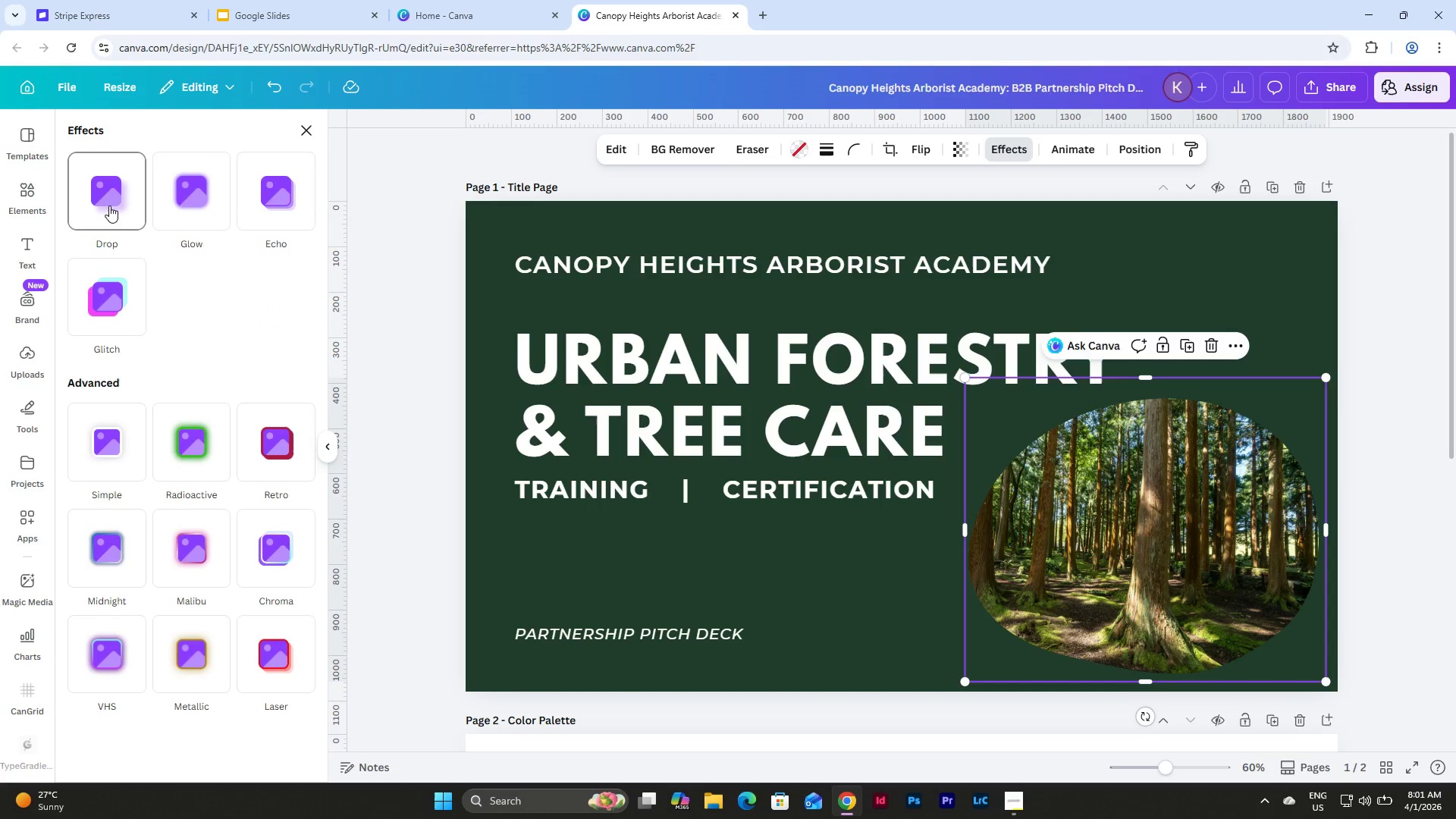 
left_click([109, 197])
 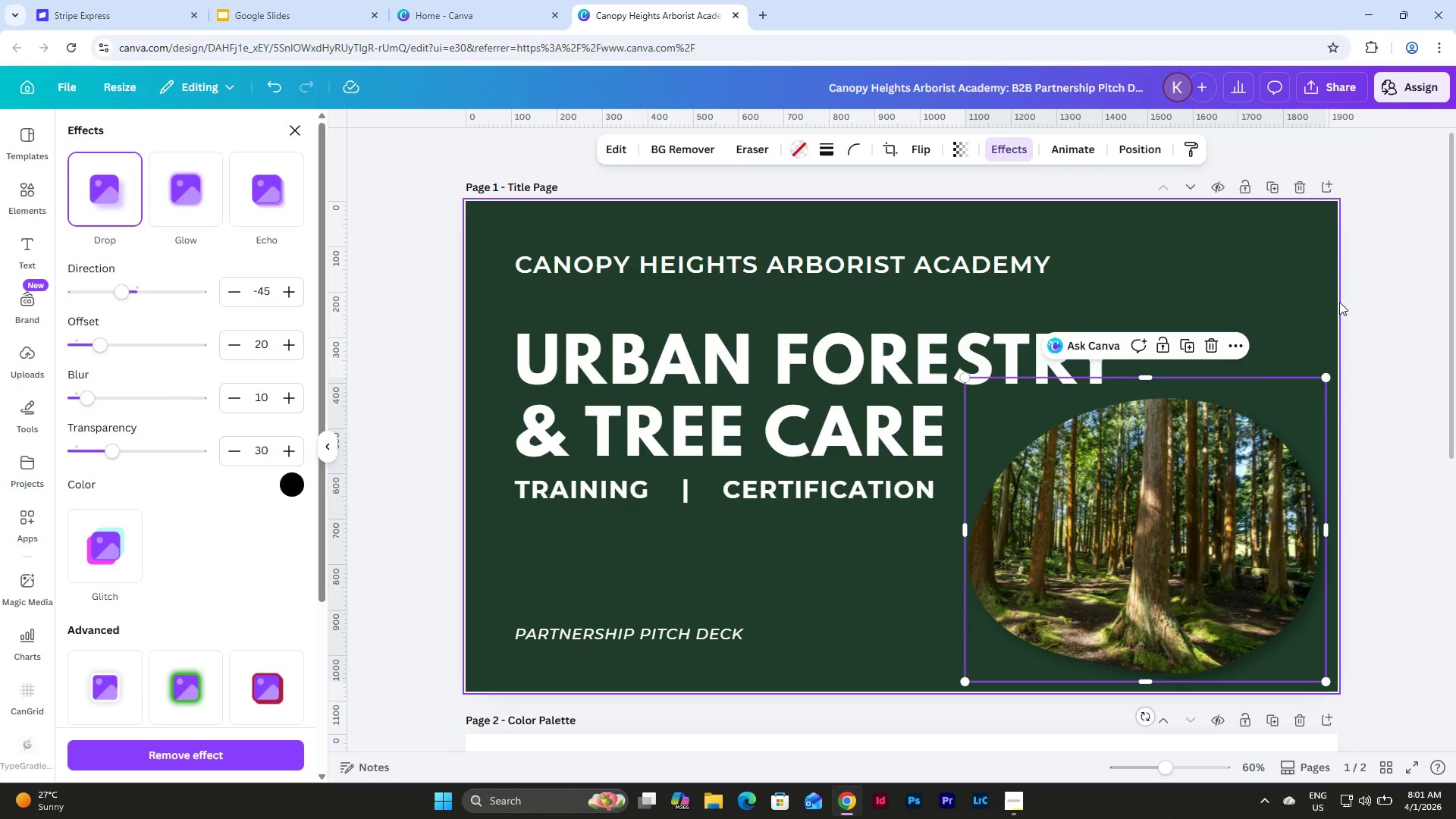 
double_click([1339, 294])
 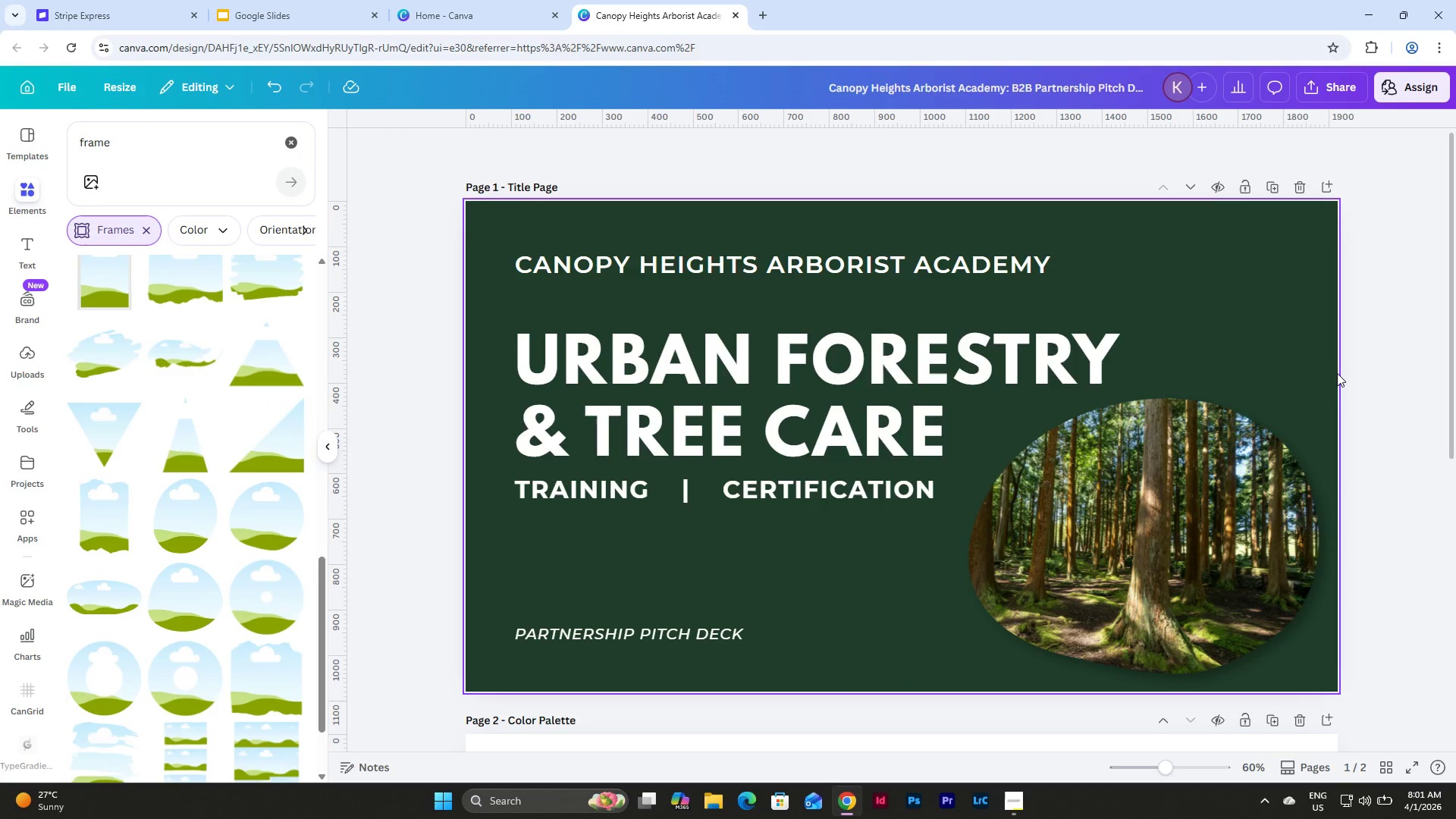 
scroll: coordinate [1337, 375], scroll_direction: down, amount: 2.0
 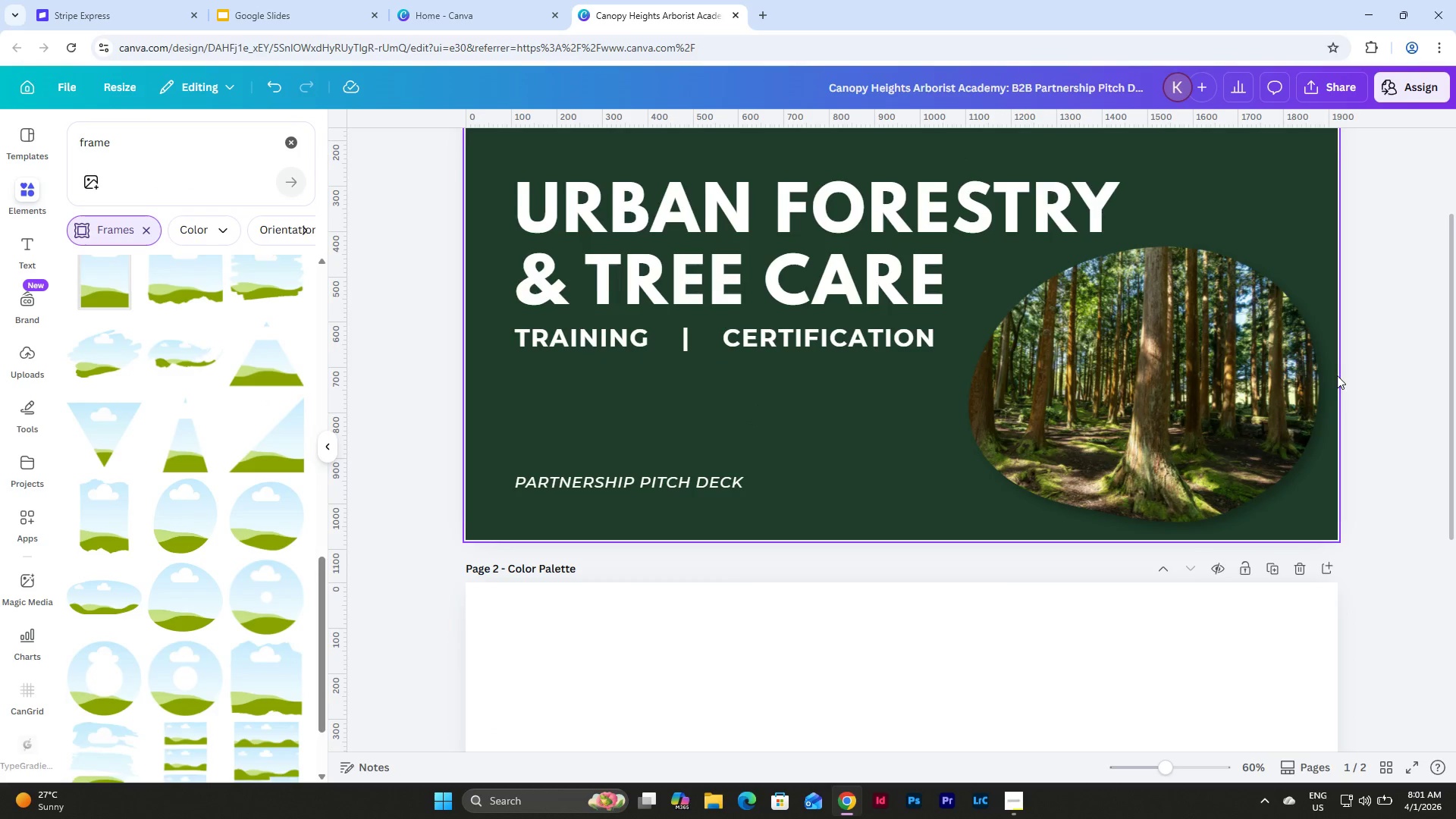 
scroll: coordinate [1337, 375], scroll_direction: up, amount: 3.0
 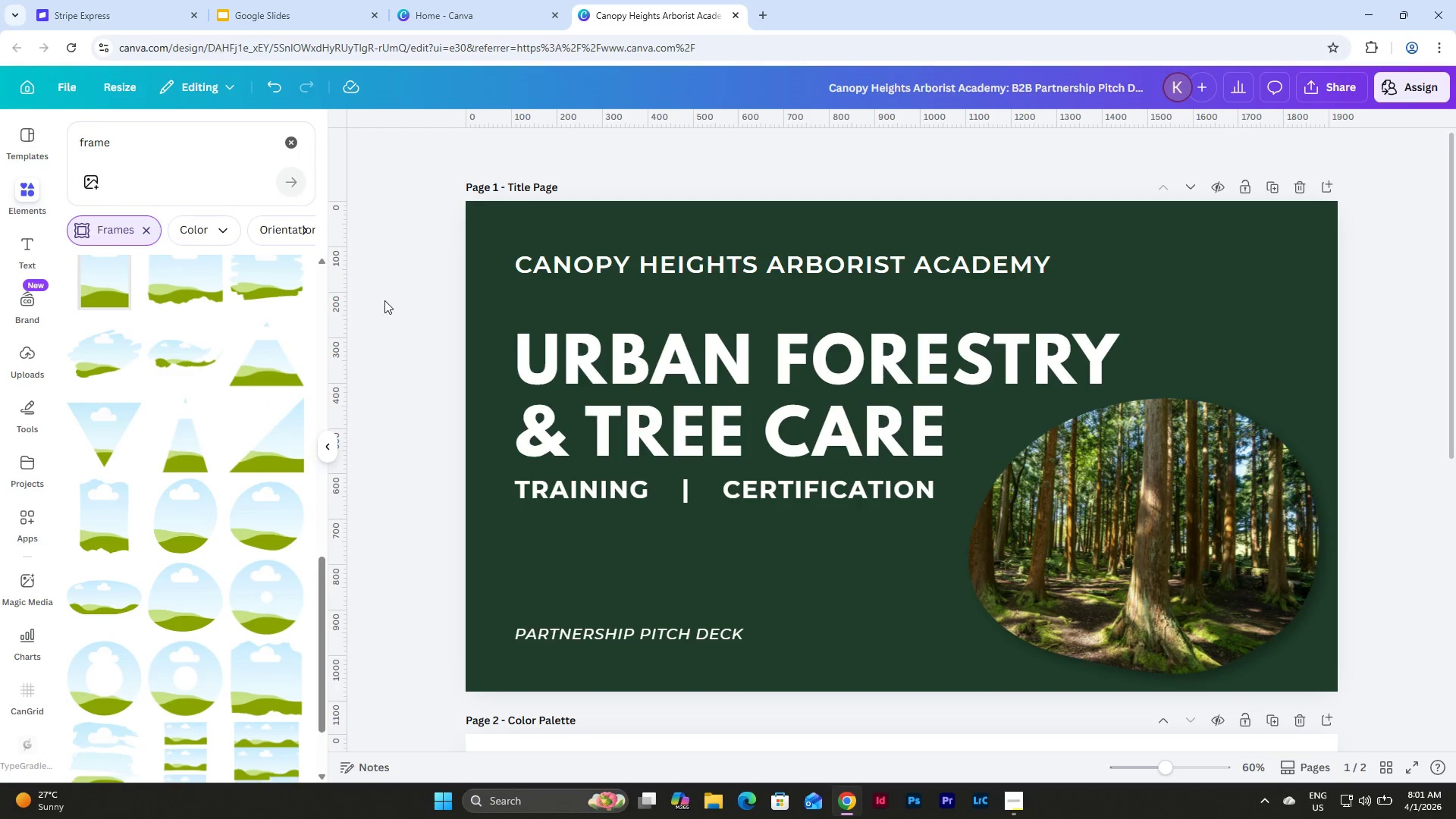 
left_click([1113, 536])
 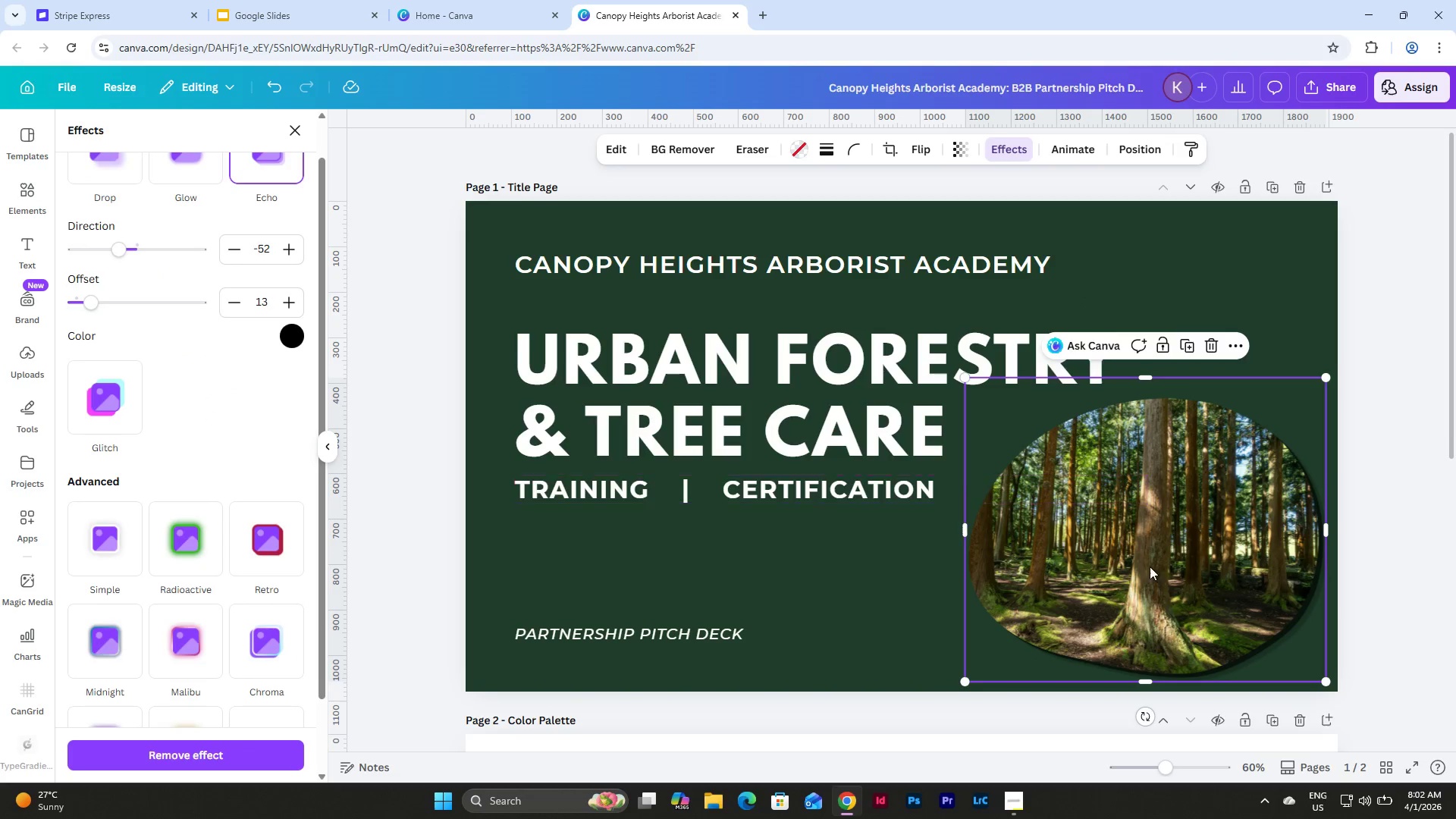 
left_click([1367, 378])
 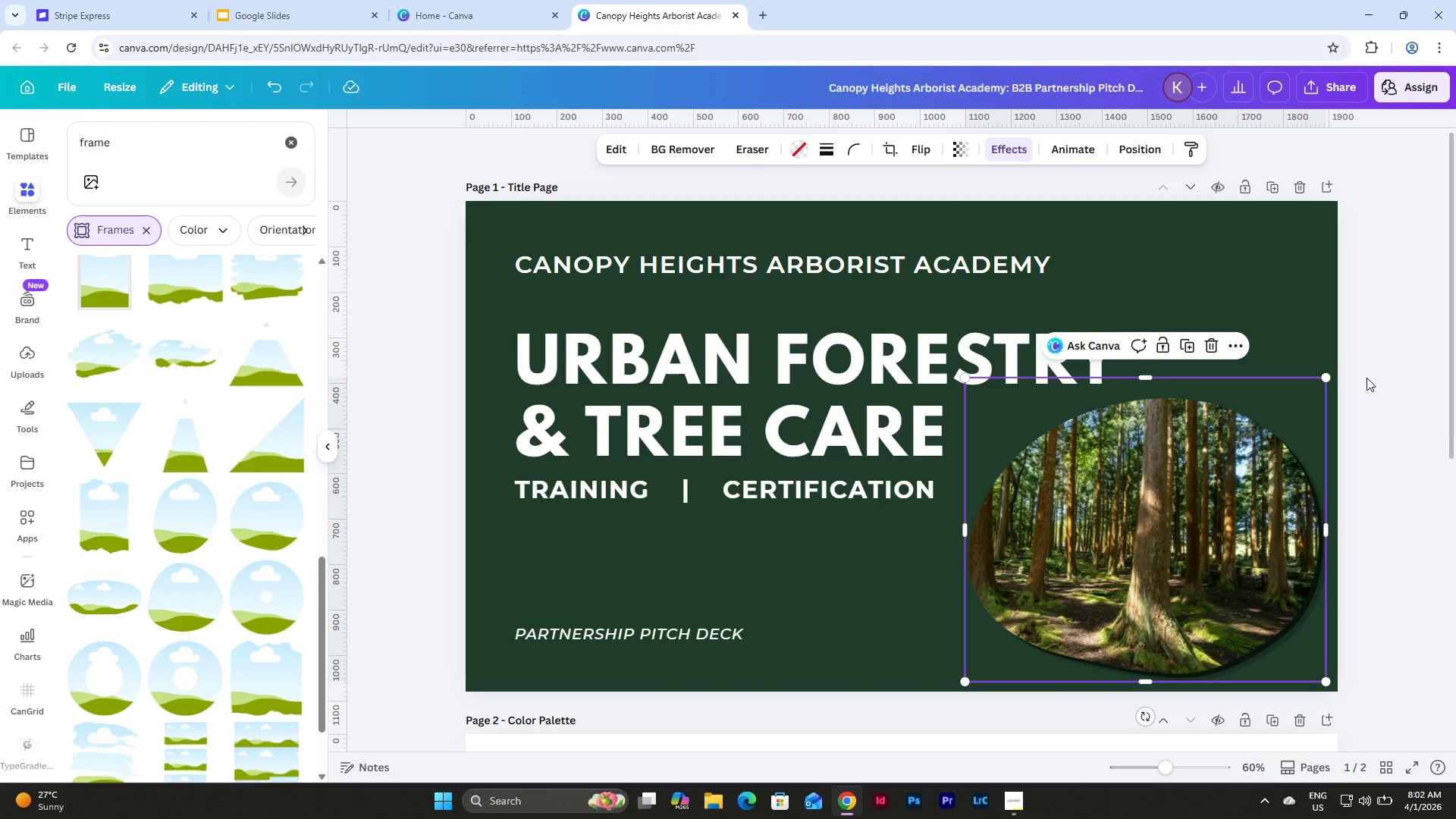 
left_click([1367, 378])
 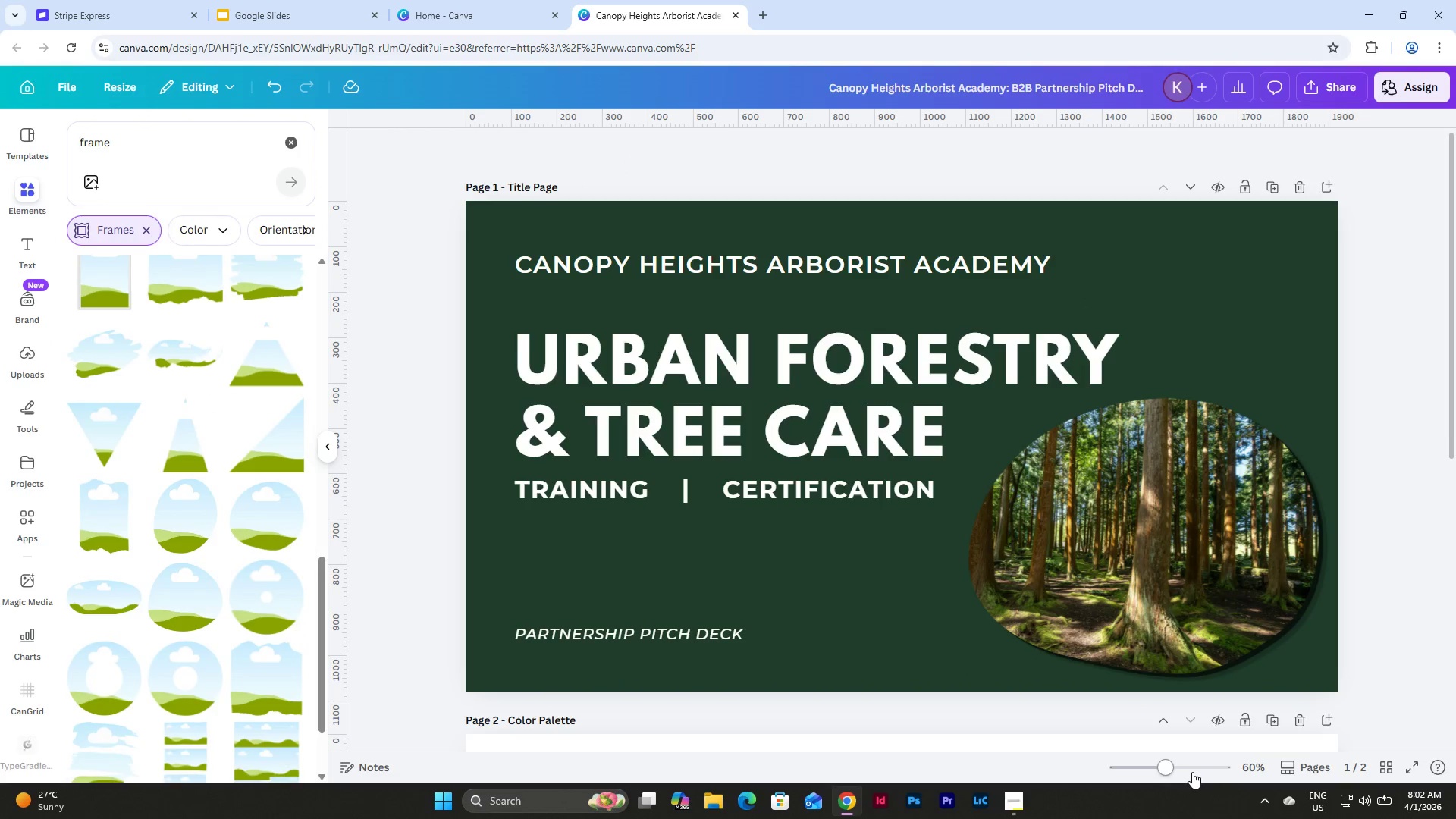 
left_click_drag(start_coordinate=[1181, 766], to_coordinate=[1191, 761])
 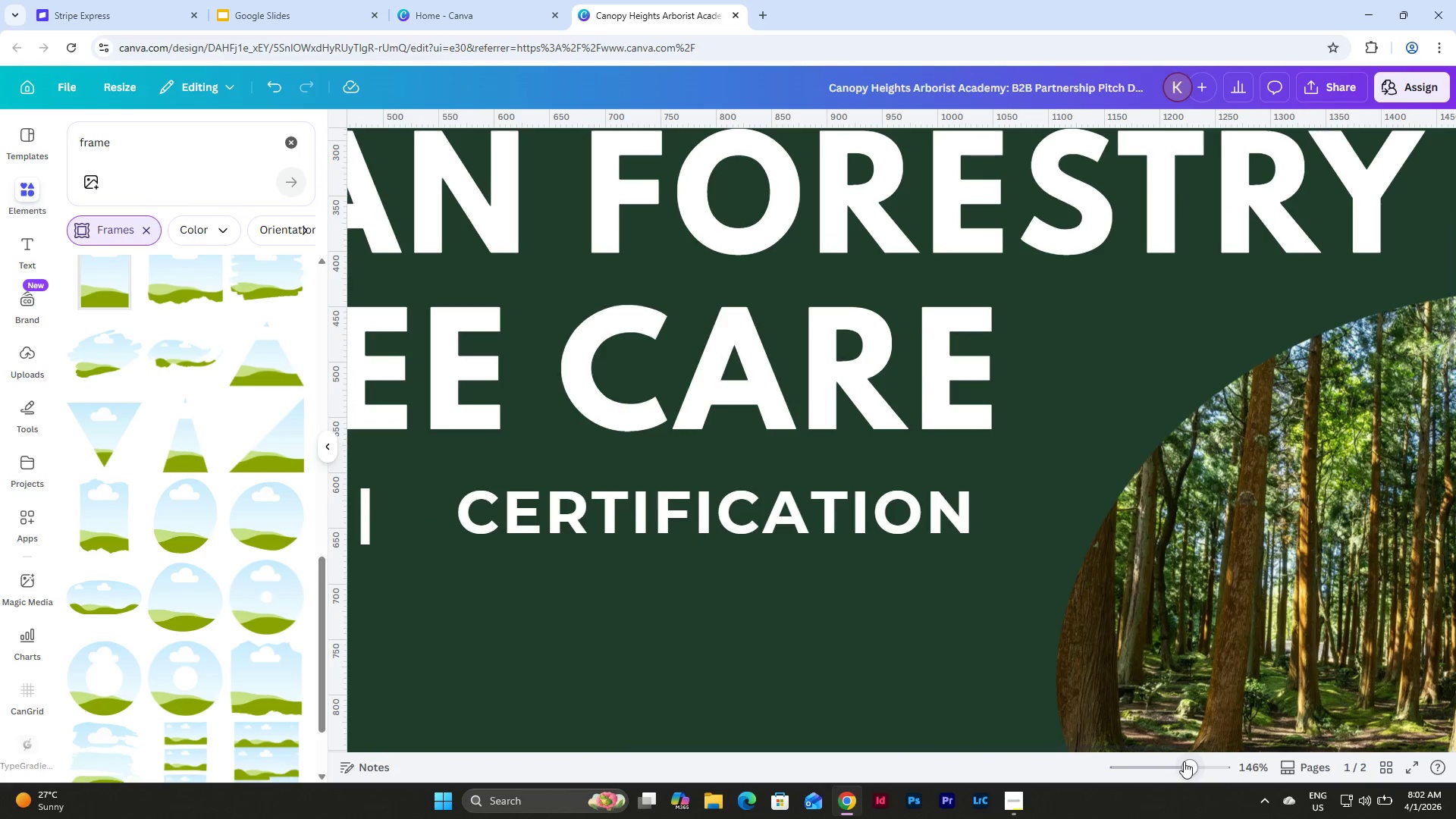 
left_click_drag(start_coordinate=[1184, 761], to_coordinate=[1172, 754])
 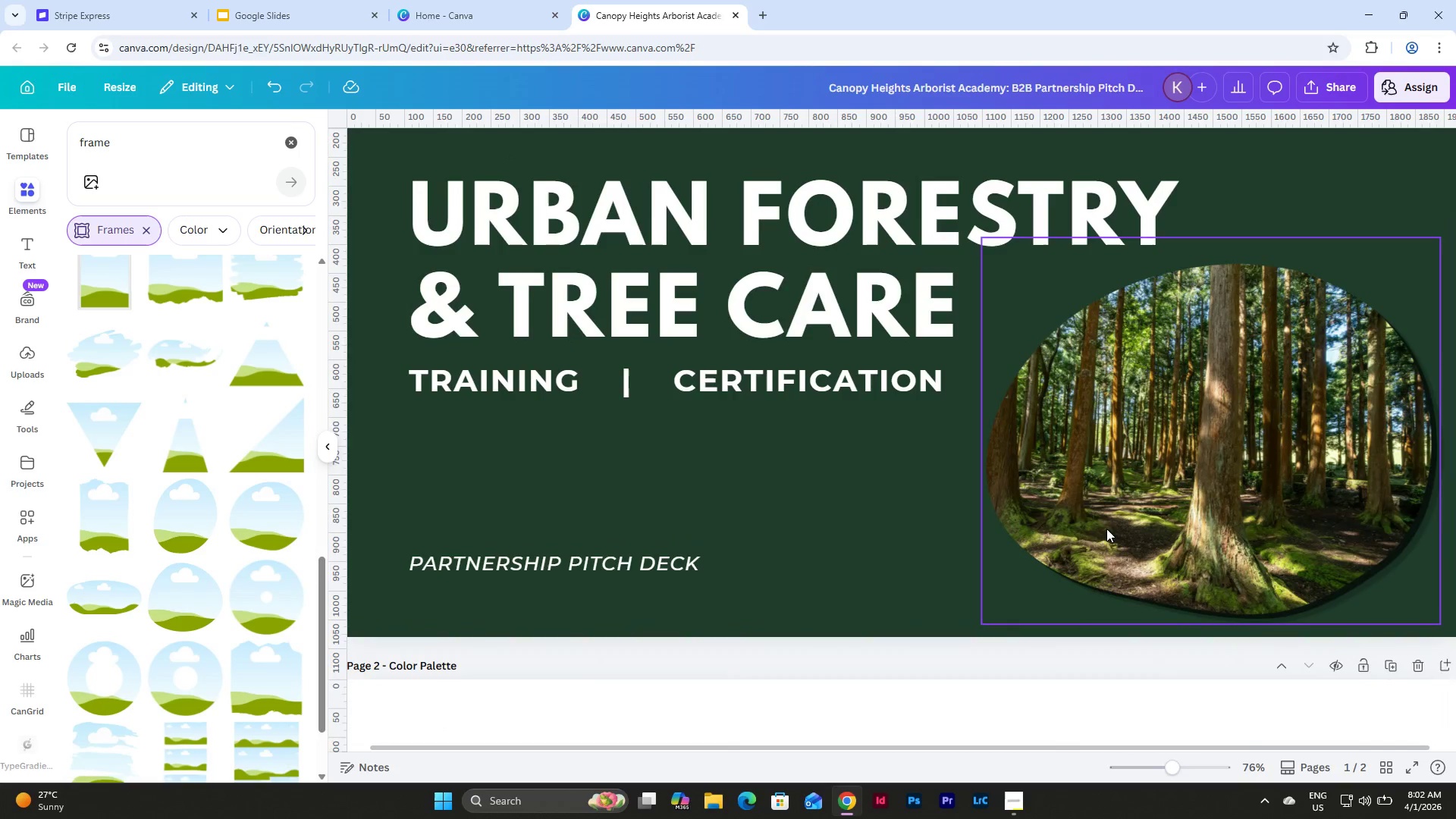 
scroll: coordinate [1106, 529], scroll_direction: up, amount: 2.0
 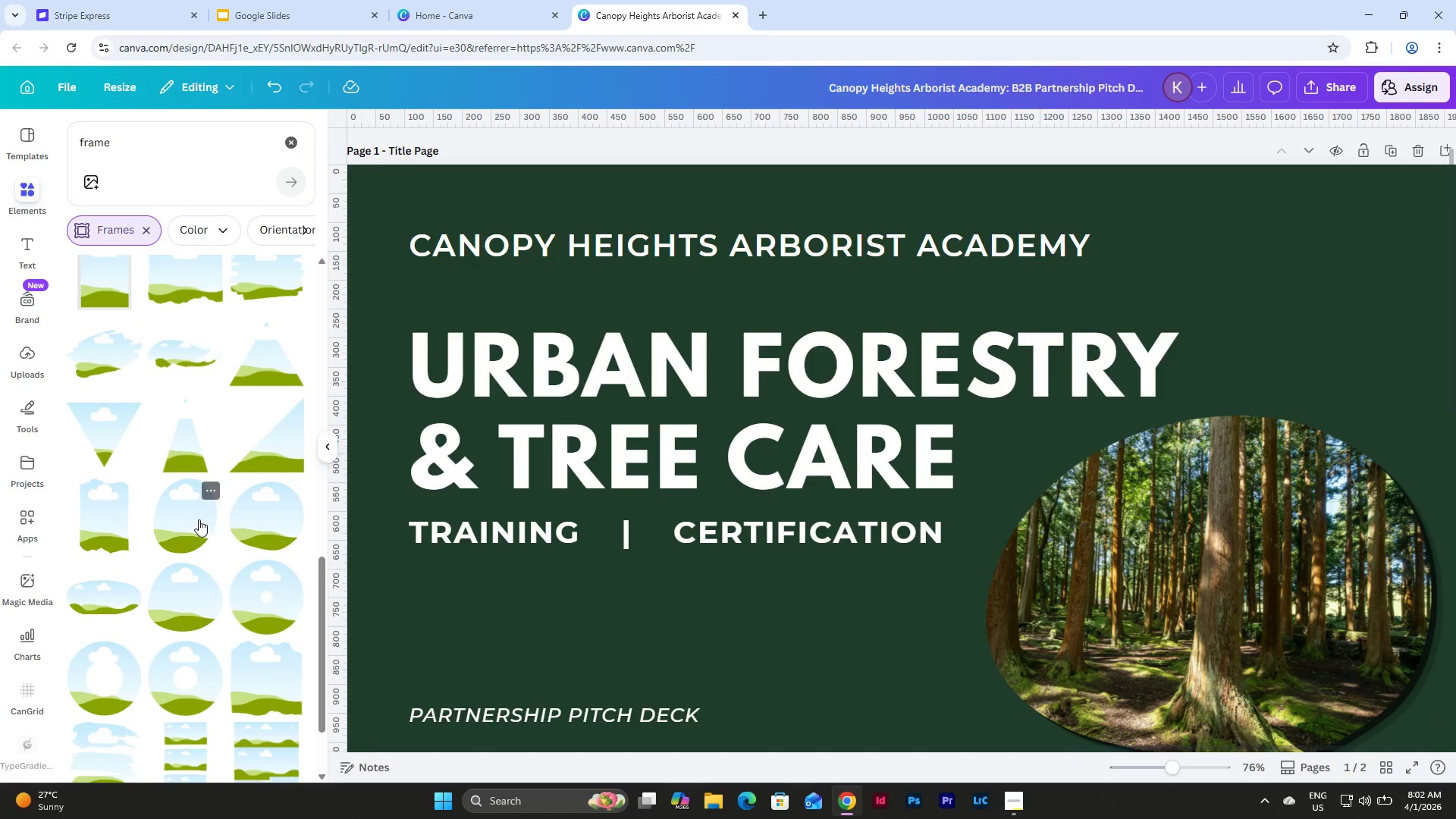 
left_click([273, 535])
 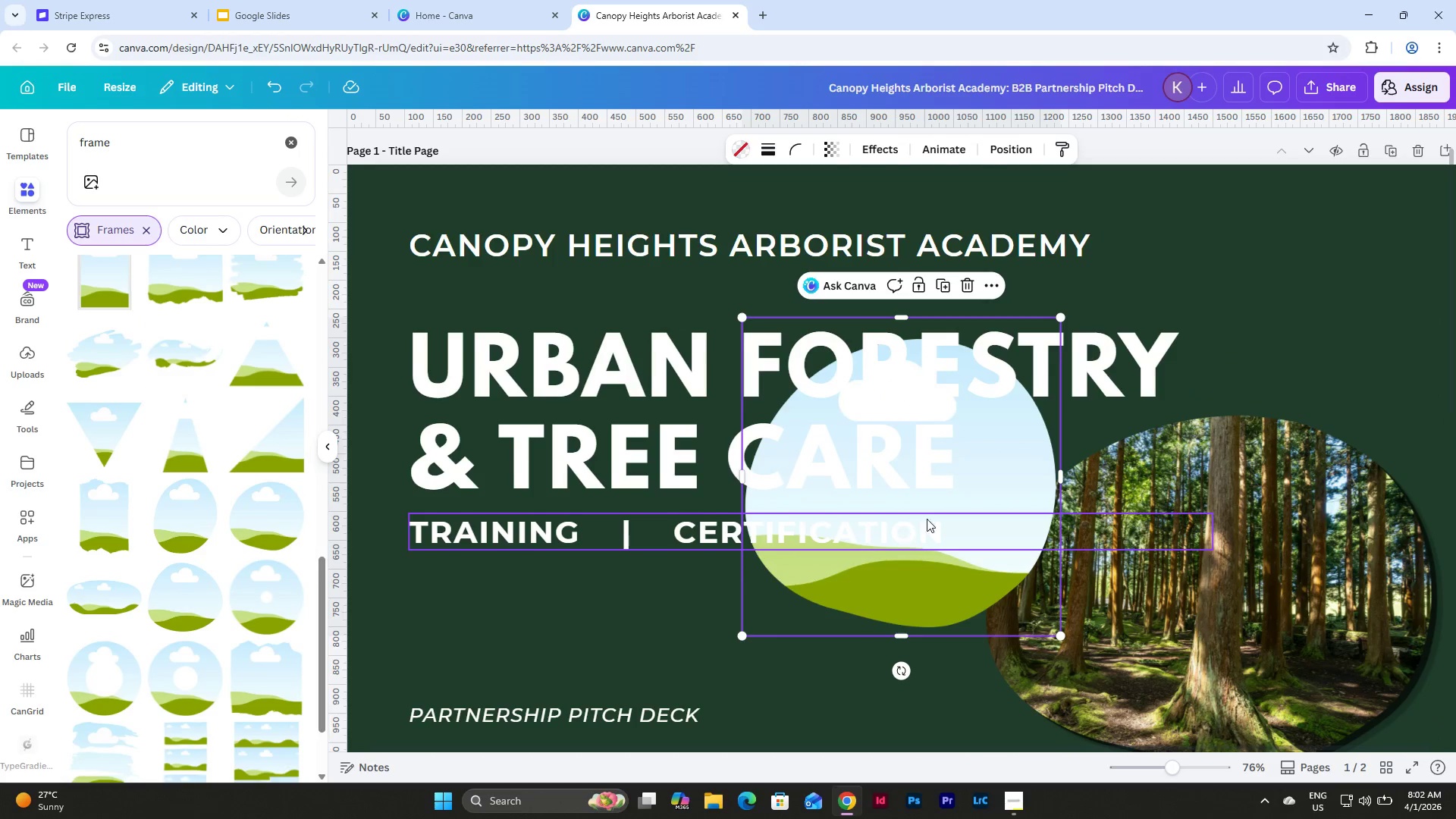 
scroll: coordinate [929, 517], scroll_direction: down, amount: 1.0
 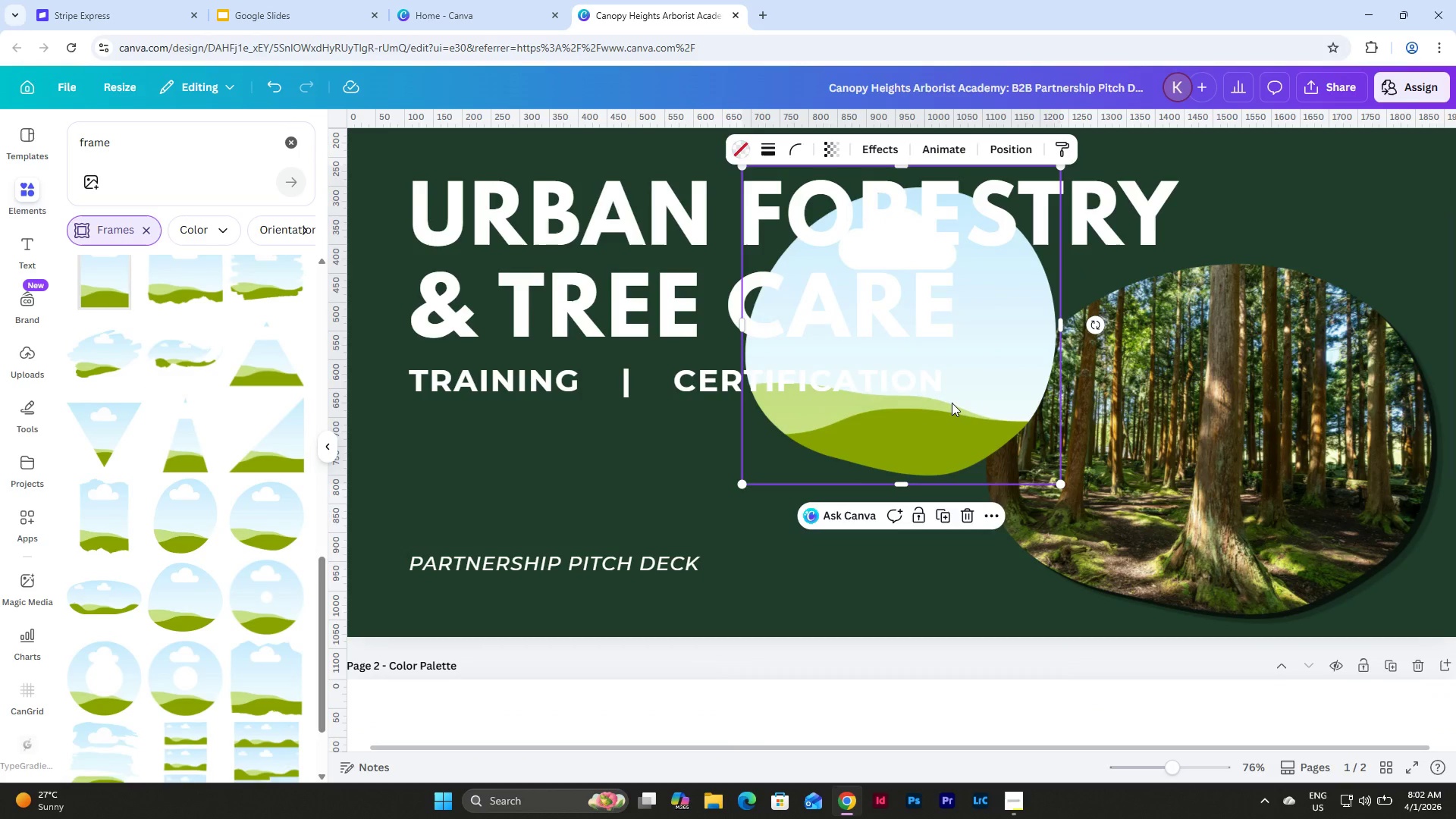 
left_click_drag(start_coordinate=[952, 403], to_coordinate=[1072, 555])
 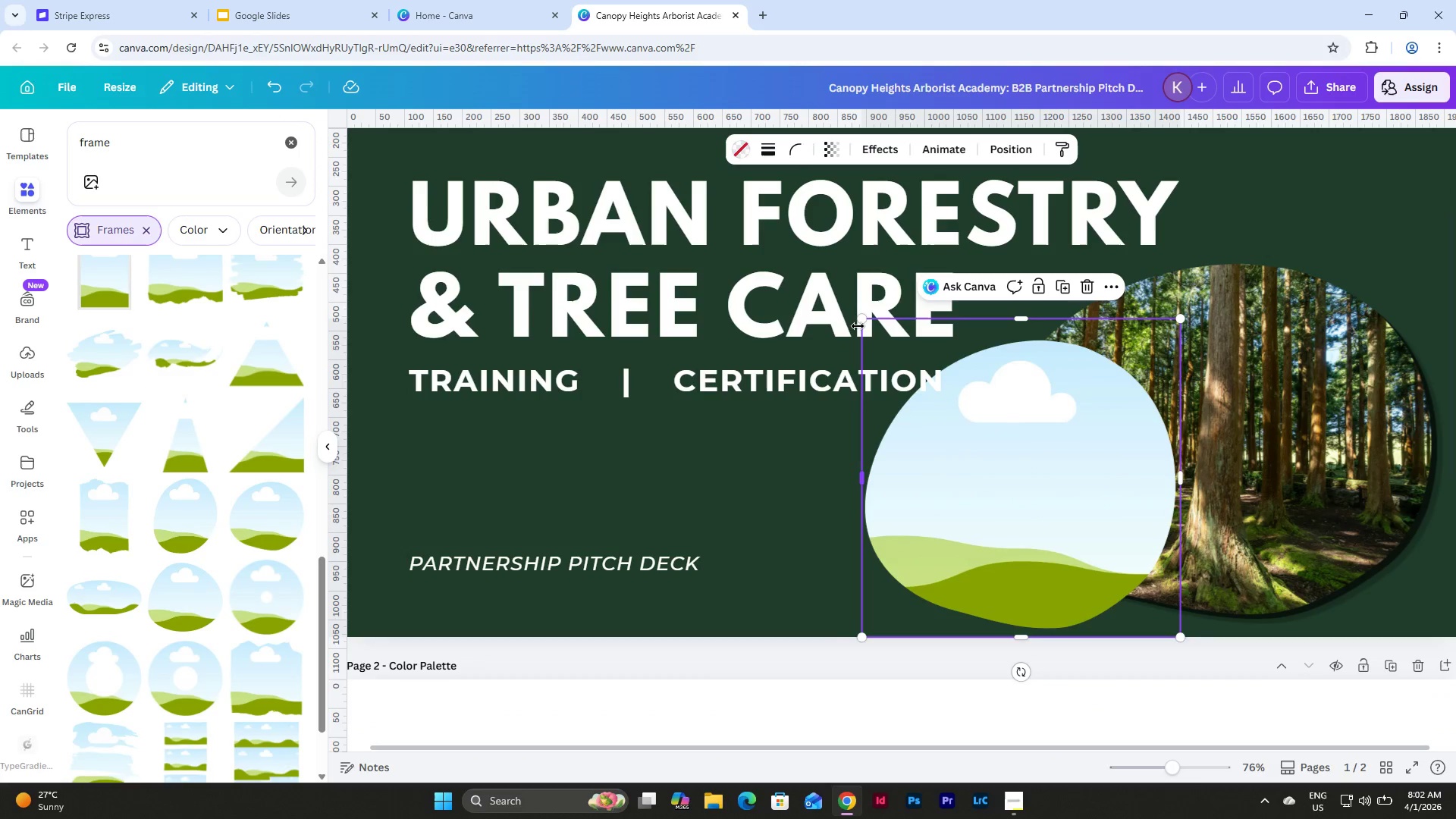 
left_click_drag(start_coordinate=[858, 325], to_coordinate=[864, 377])
 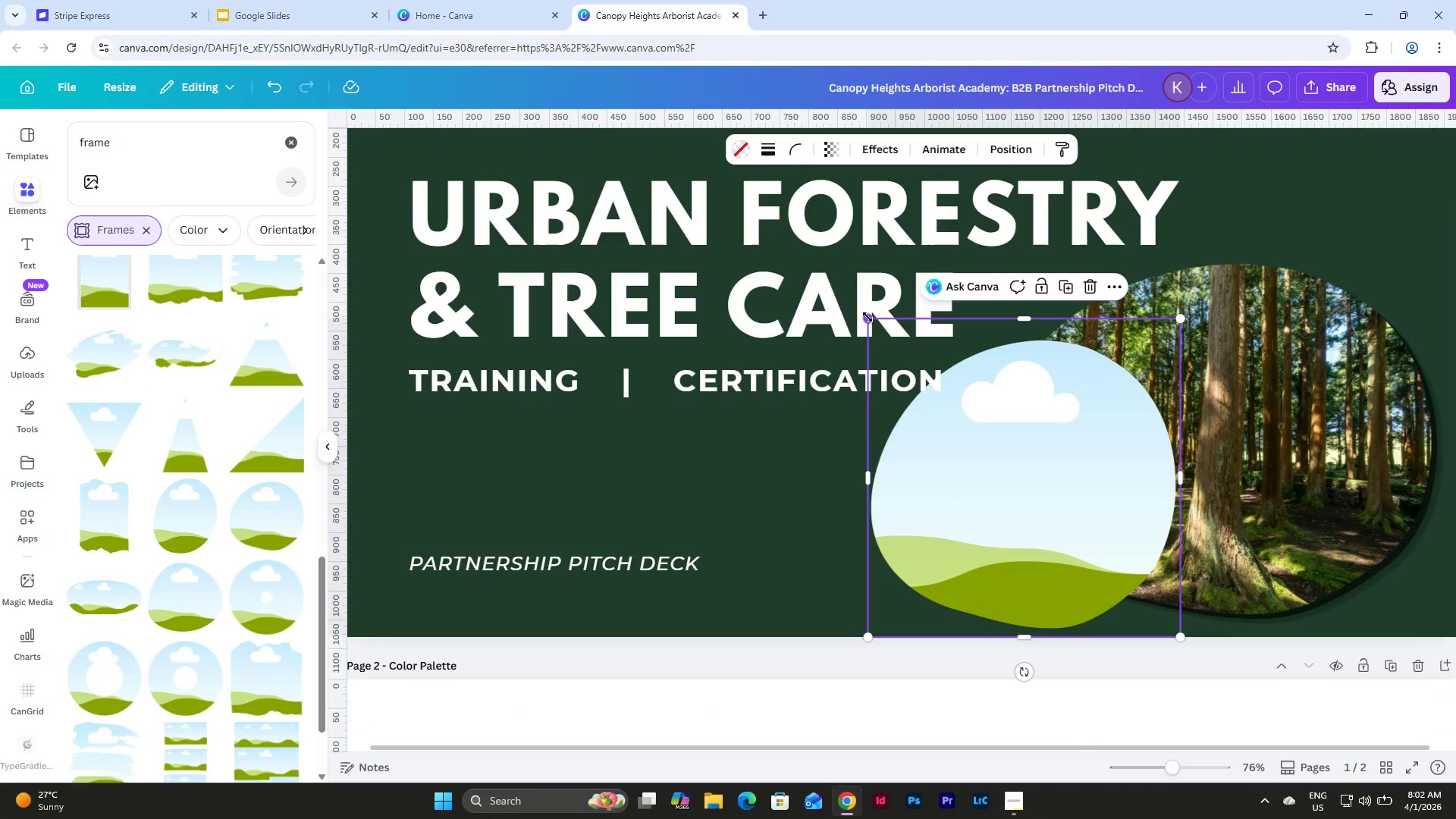 
left_click_drag(start_coordinate=[868, 318], to_coordinate=[909, 390])
 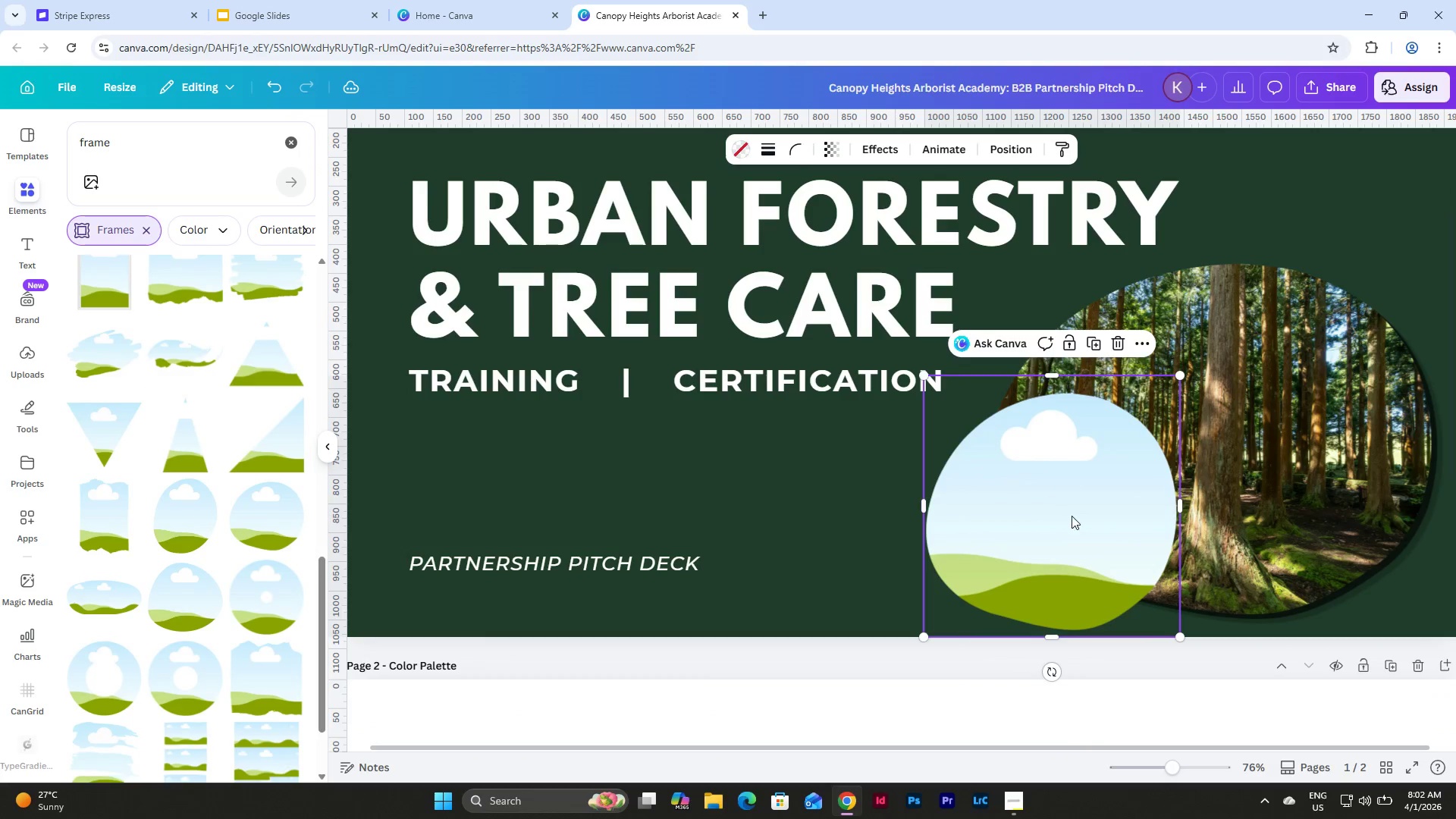 
left_click_drag(start_coordinate=[1072, 516], to_coordinate=[1046, 504])
 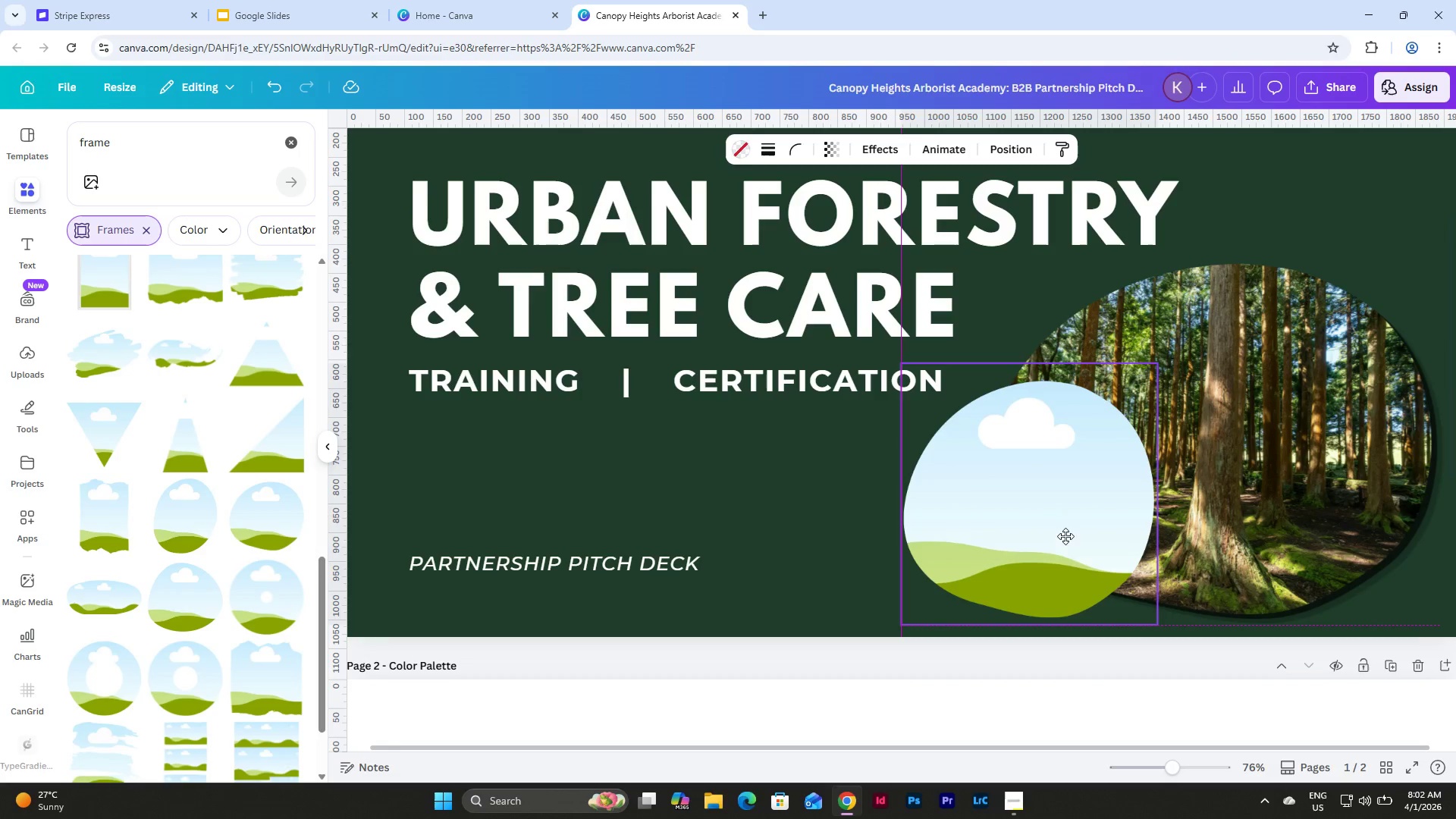 
scroll: coordinate [1157, 532], scroll_direction: none, amount: 0.0
 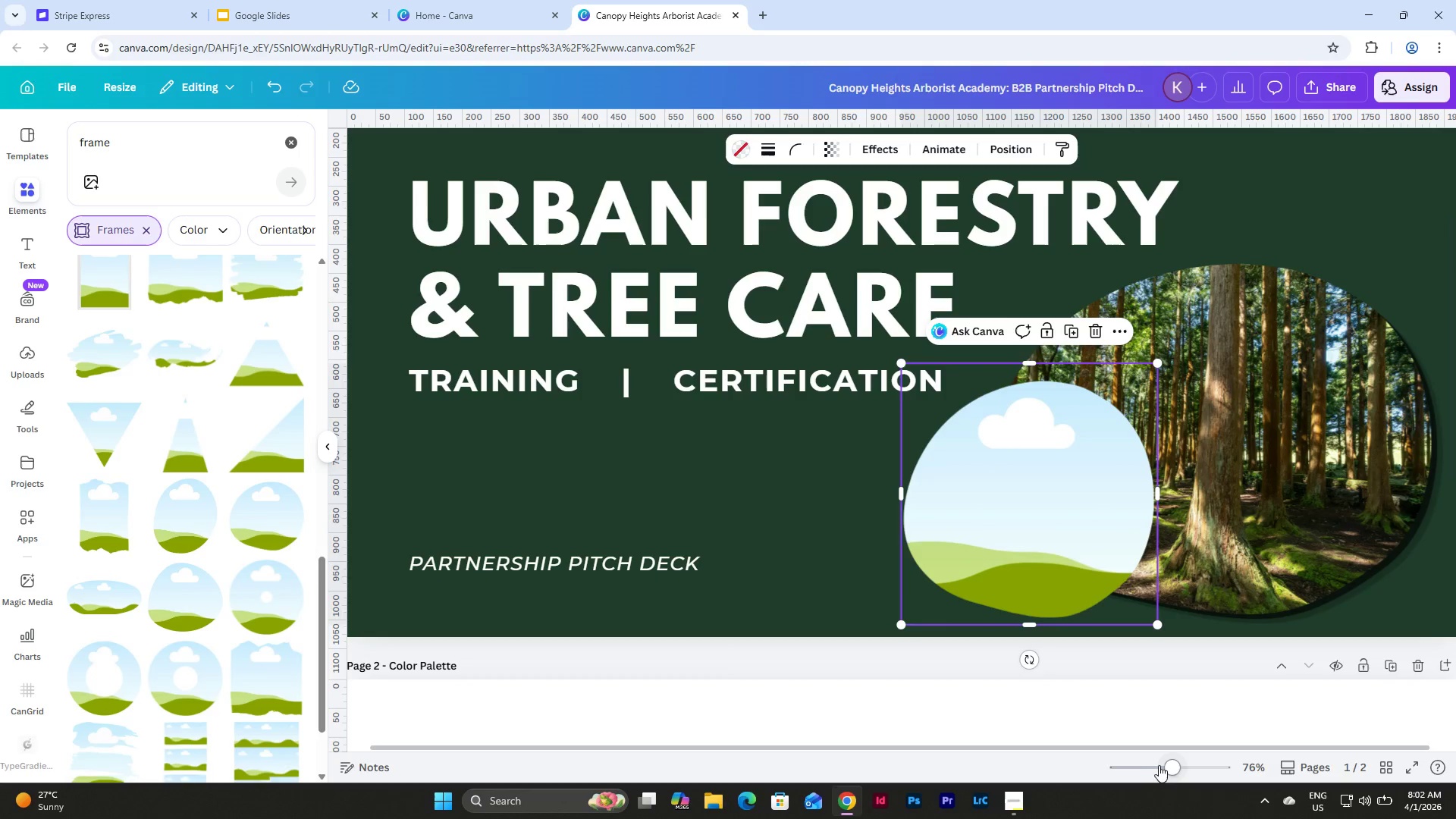 
left_click_drag(start_coordinate=[1166, 767], to_coordinate=[1165, 761])
 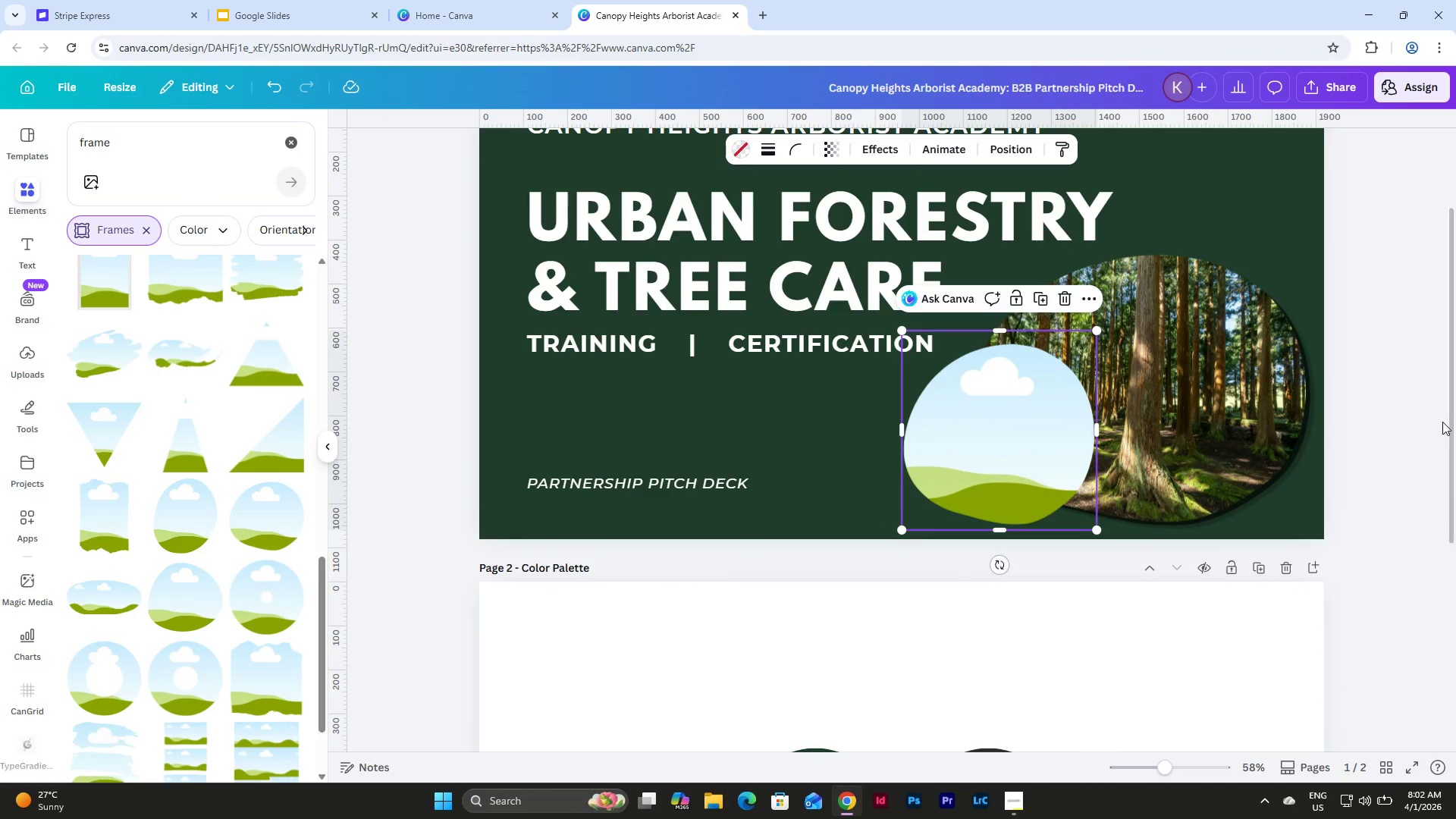 
left_click([1402, 460])
 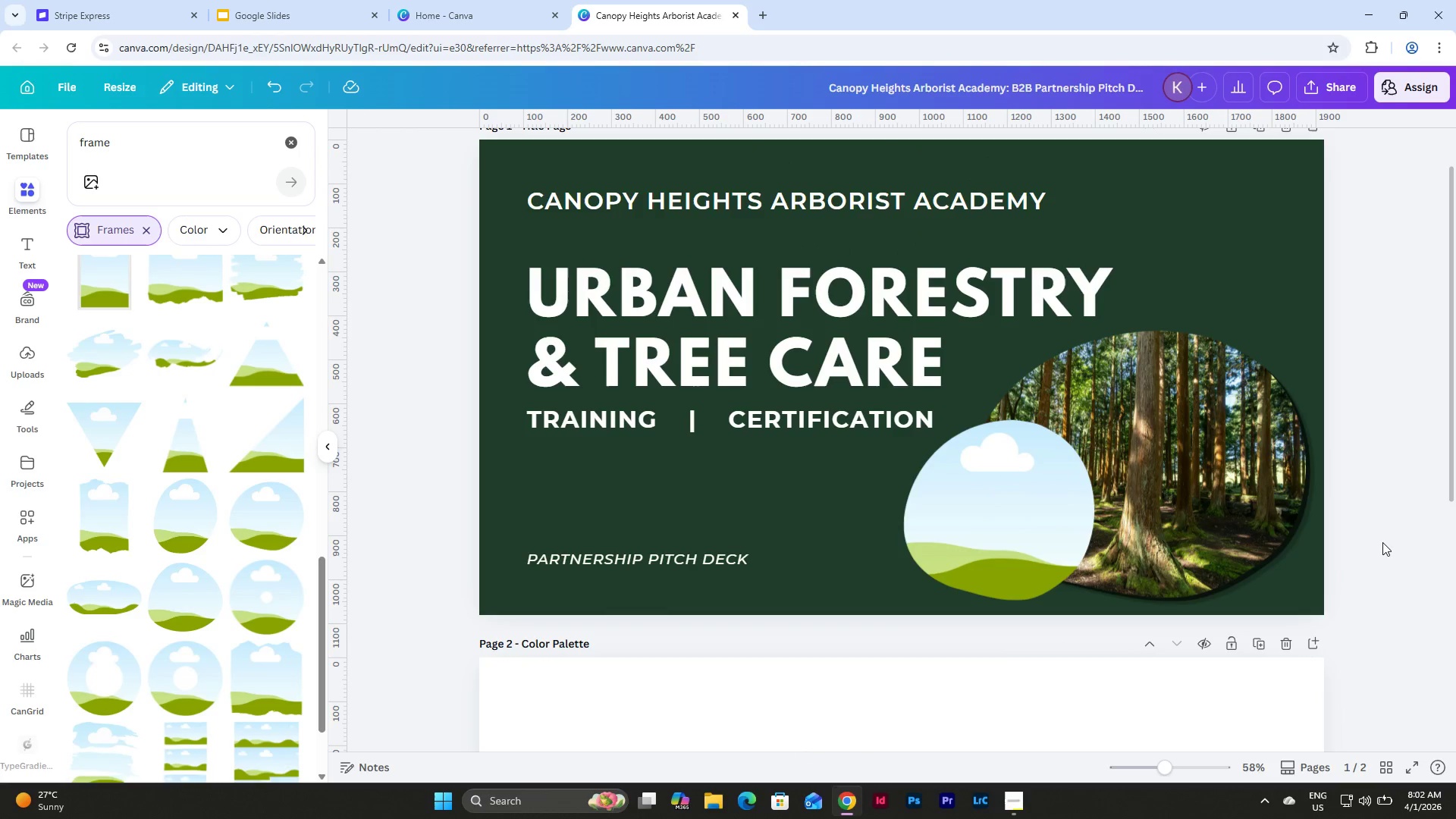 
scroll: coordinate [1439, 424], scroll_direction: up, amount: 1.0
 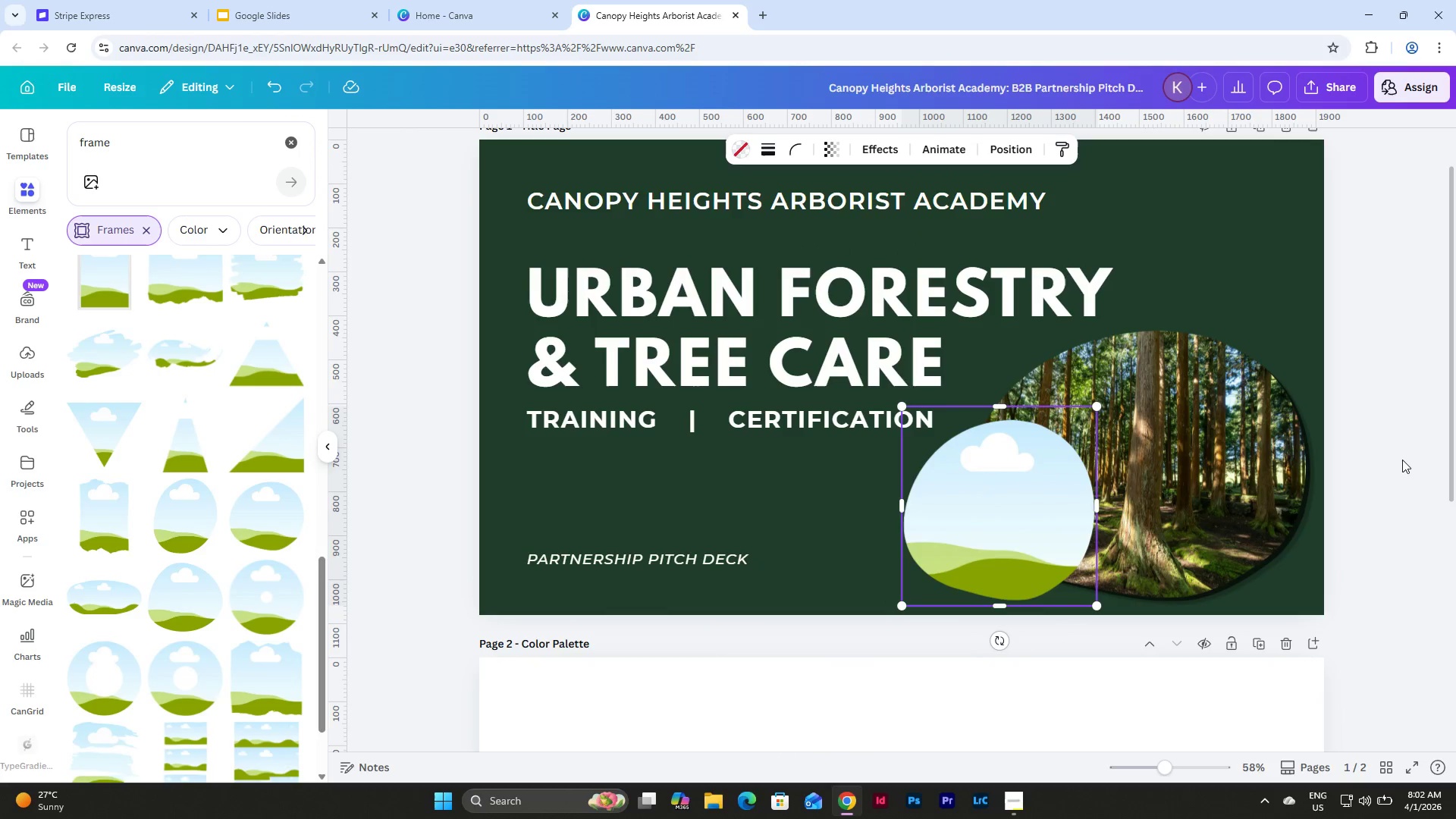 
left_click_drag(start_coordinate=[1382, 548], to_coordinate=[1397, 537])
 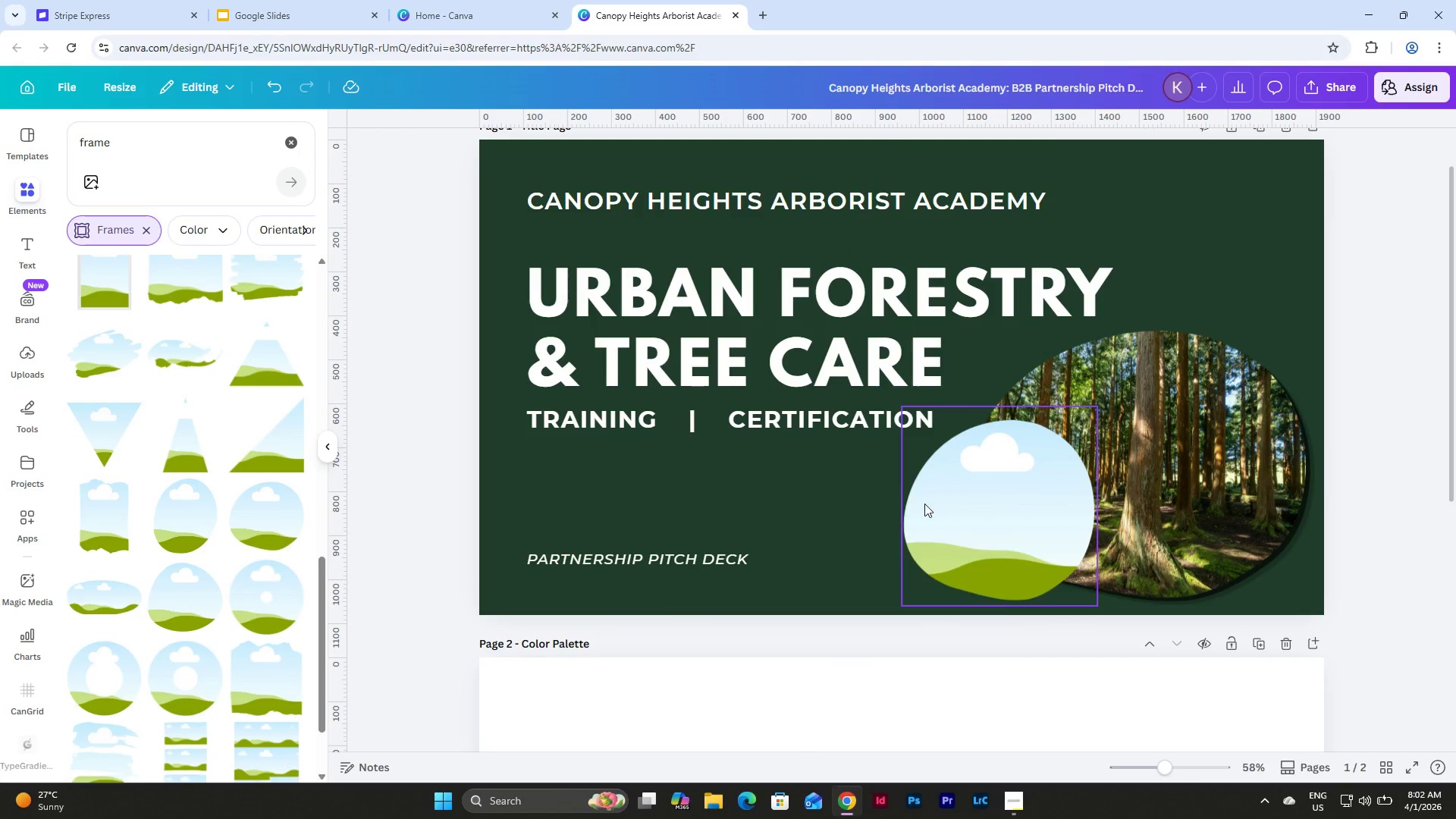 
left_click([924, 504])
 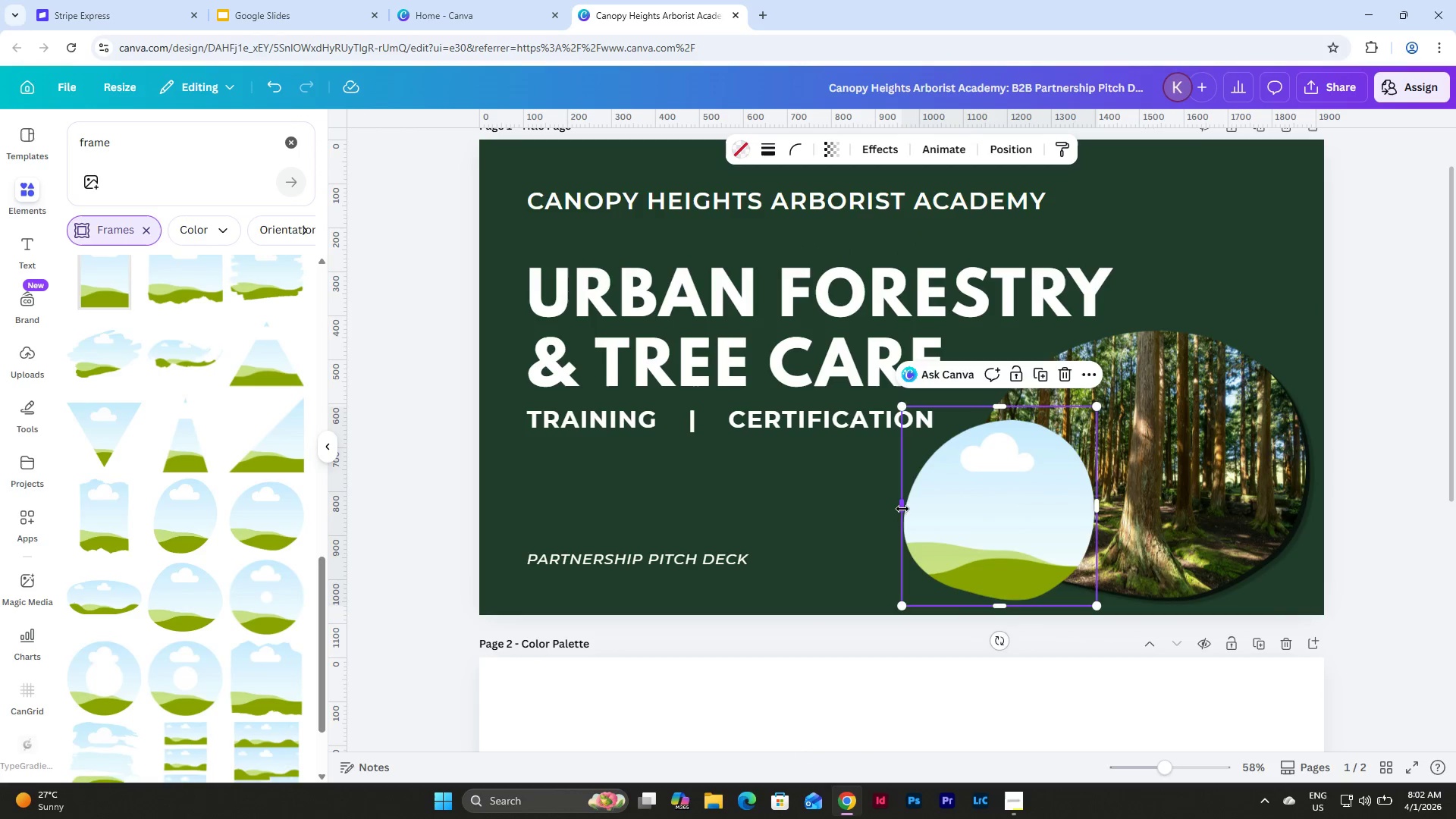 
left_click_drag(start_coordinate=[902, 509], to_coordinate=[899, 508])
 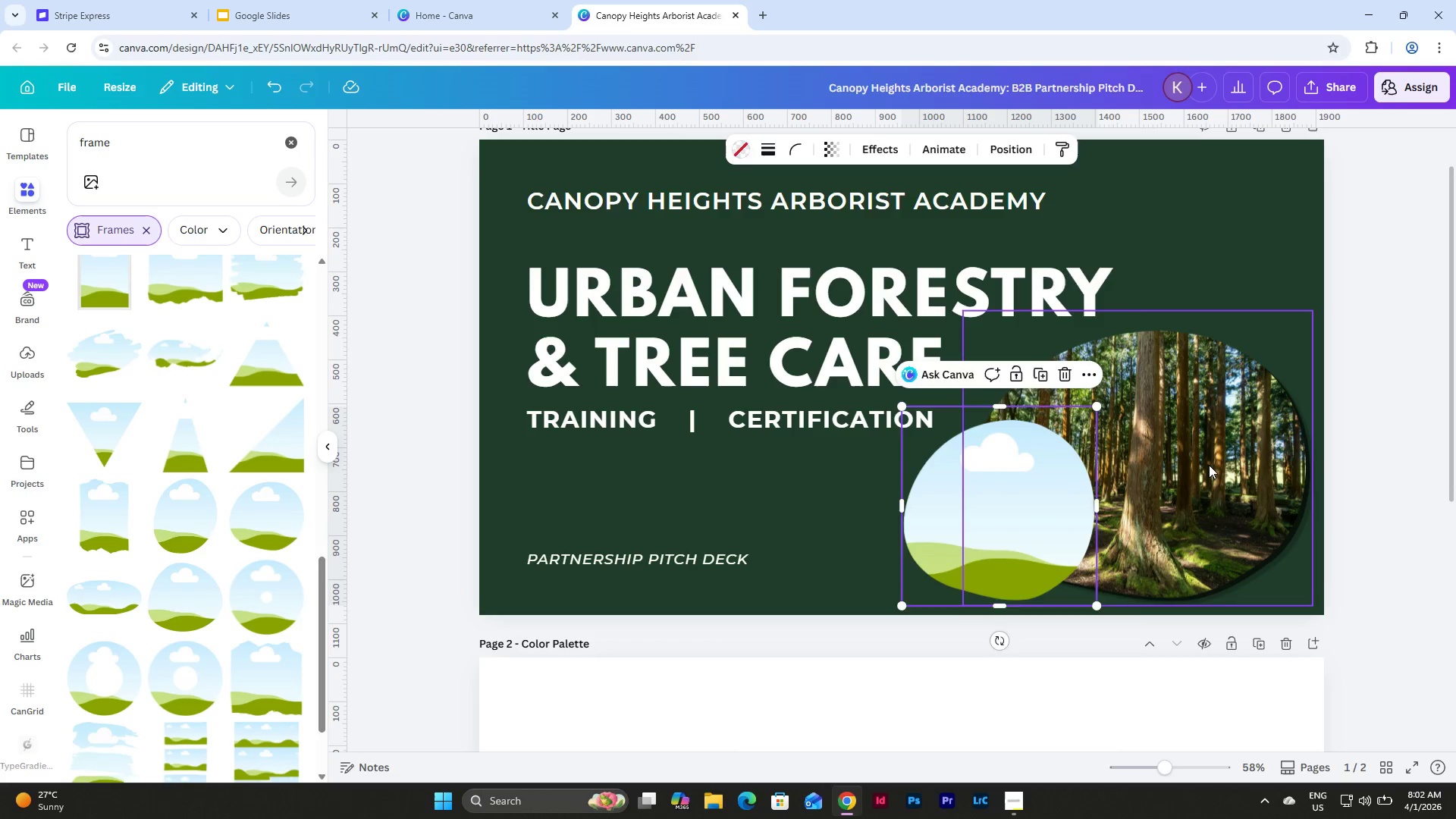 
left_click([1209, 465])
 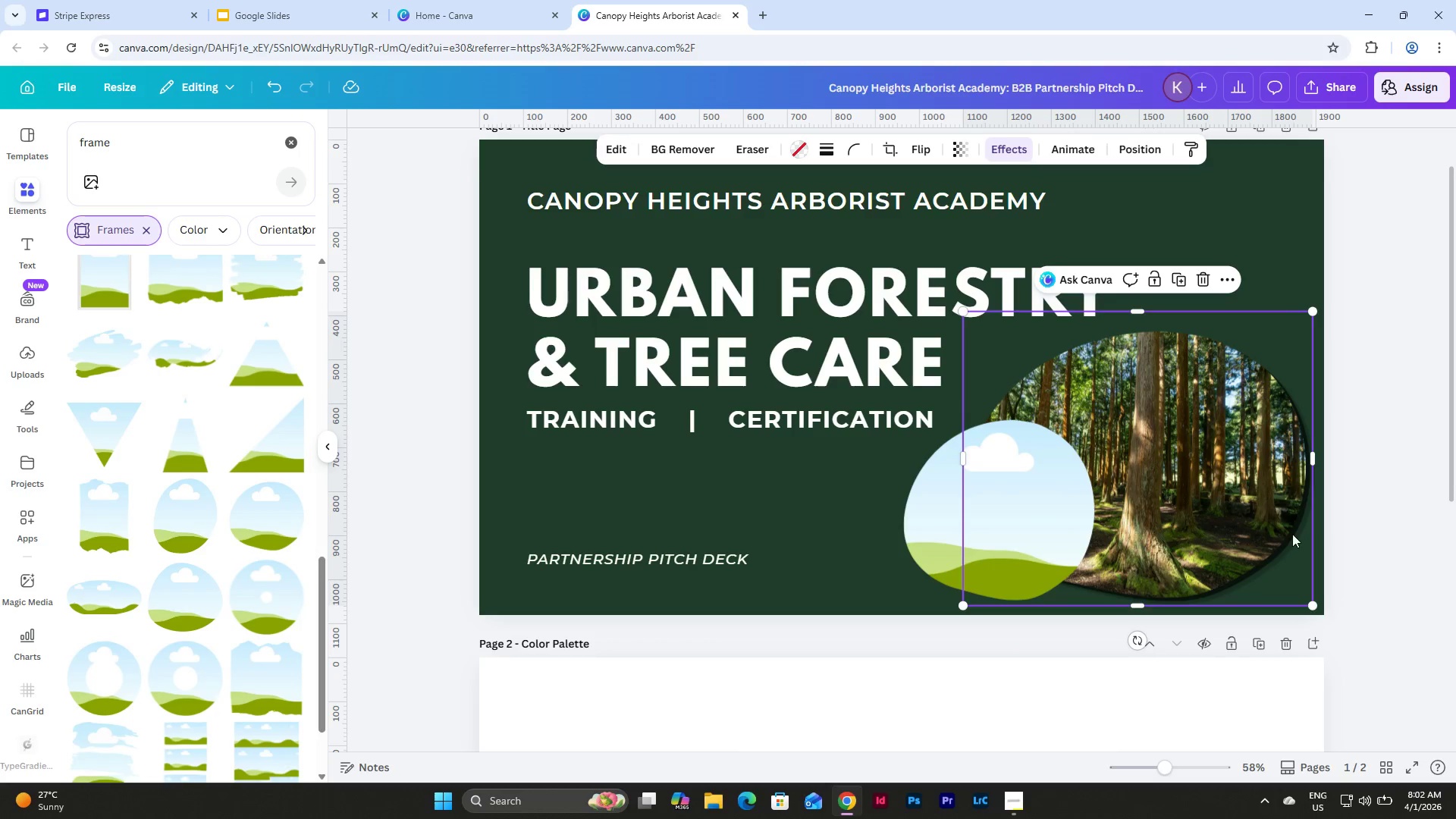 
left_click([1368, 526])
 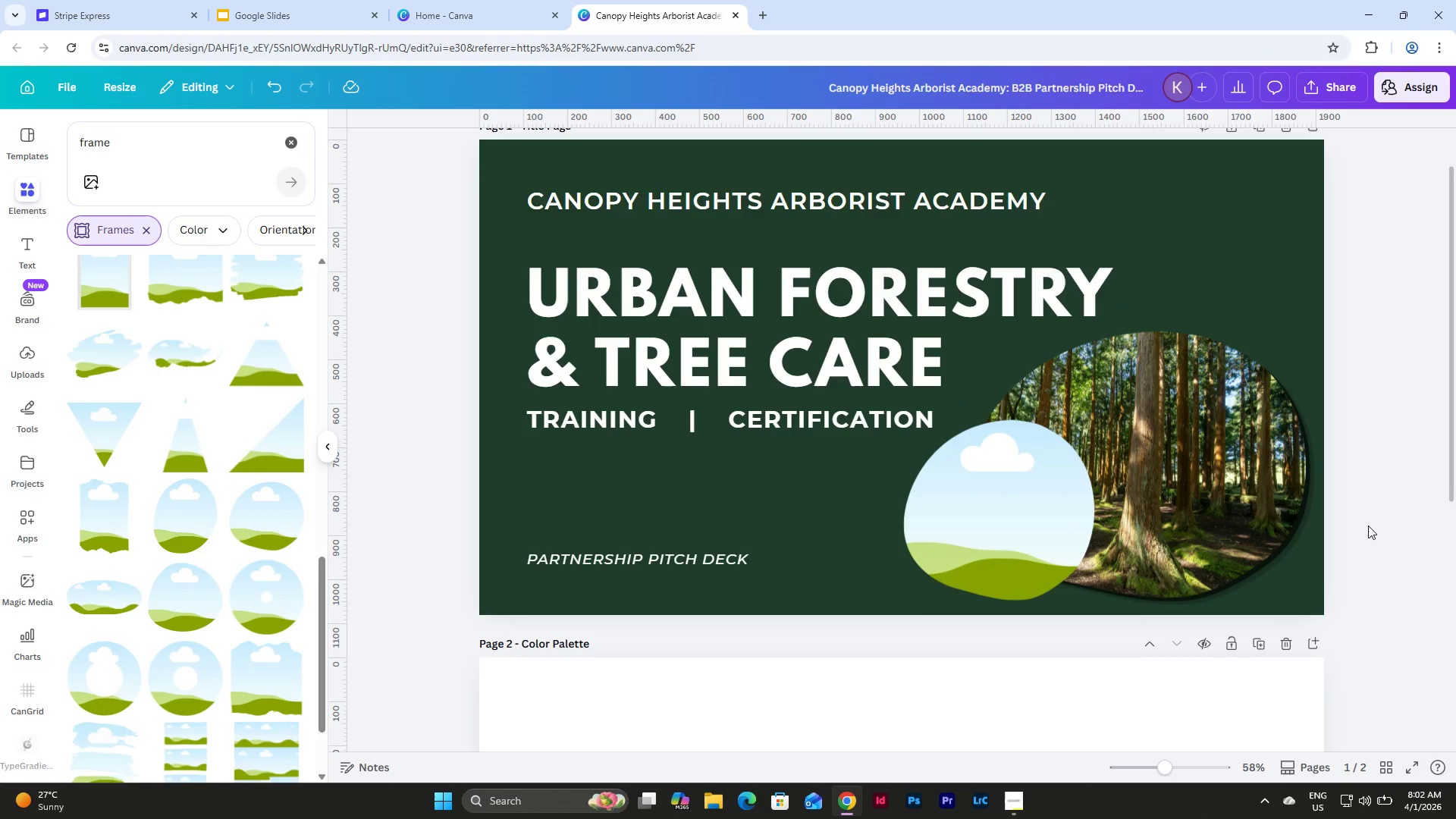 
wait(13.45)
 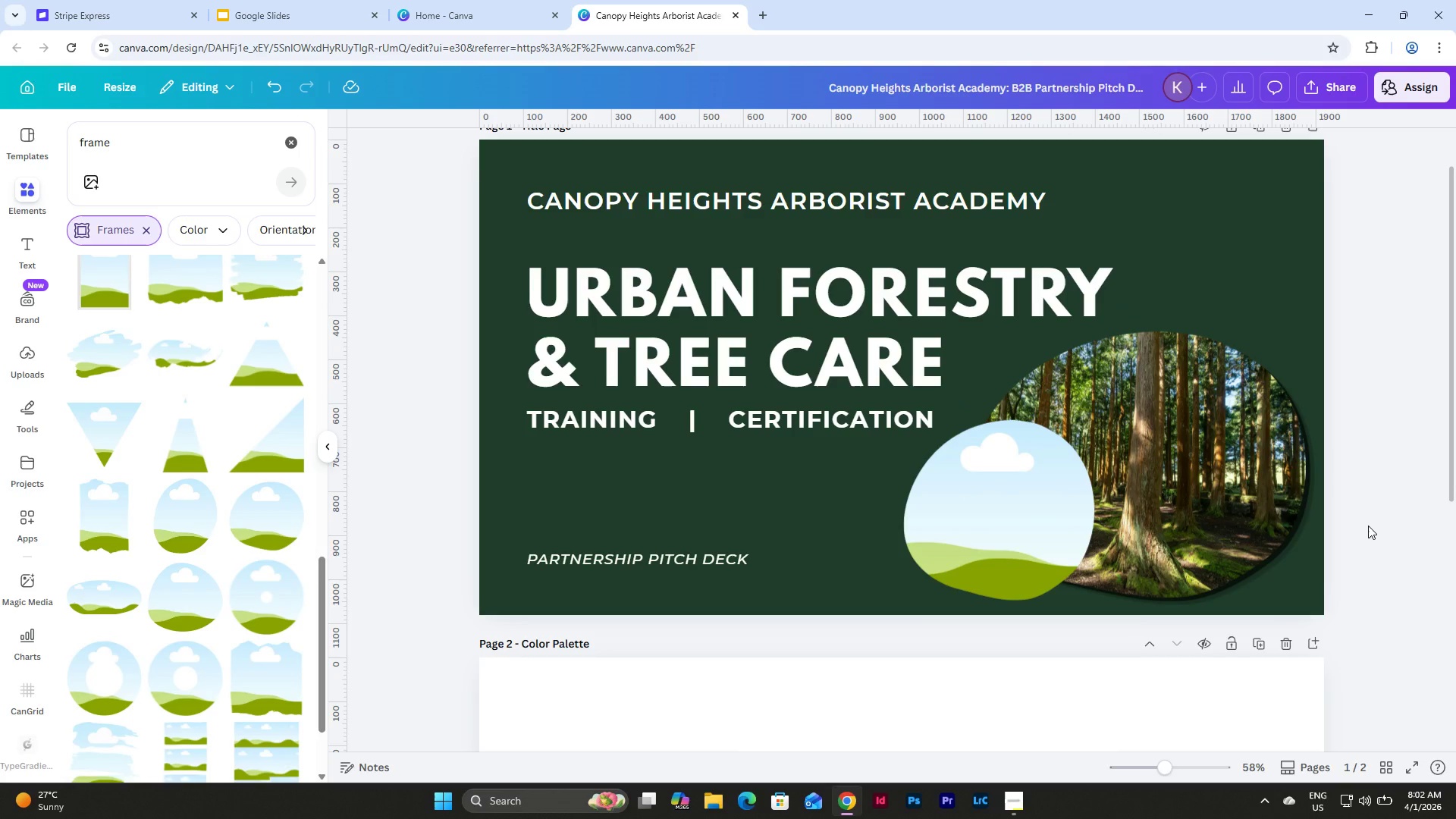 
left_click_drag(start_coordinate=[158, 152], to_coordinate=[19, 159])
 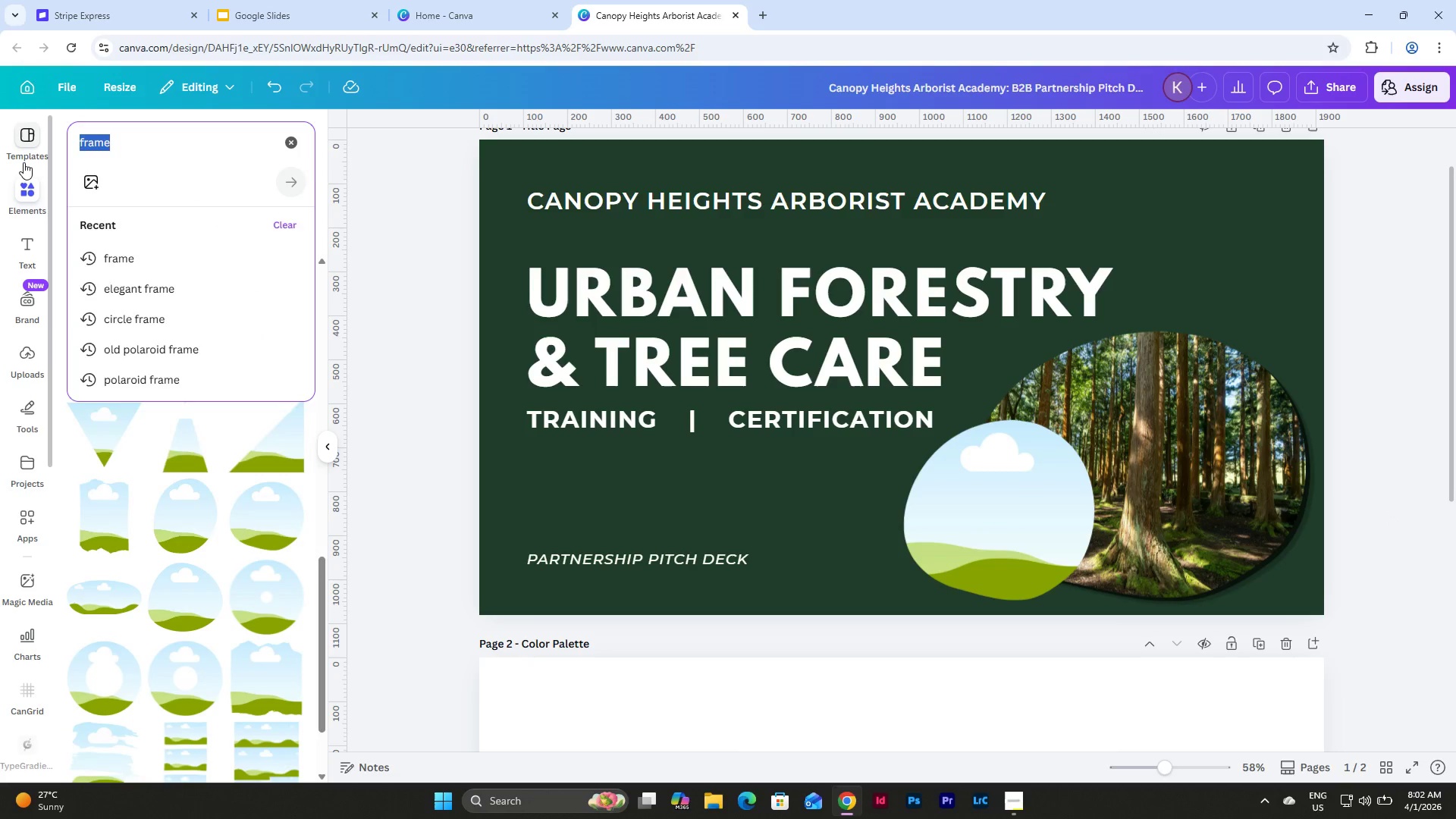 
type(training forest)
 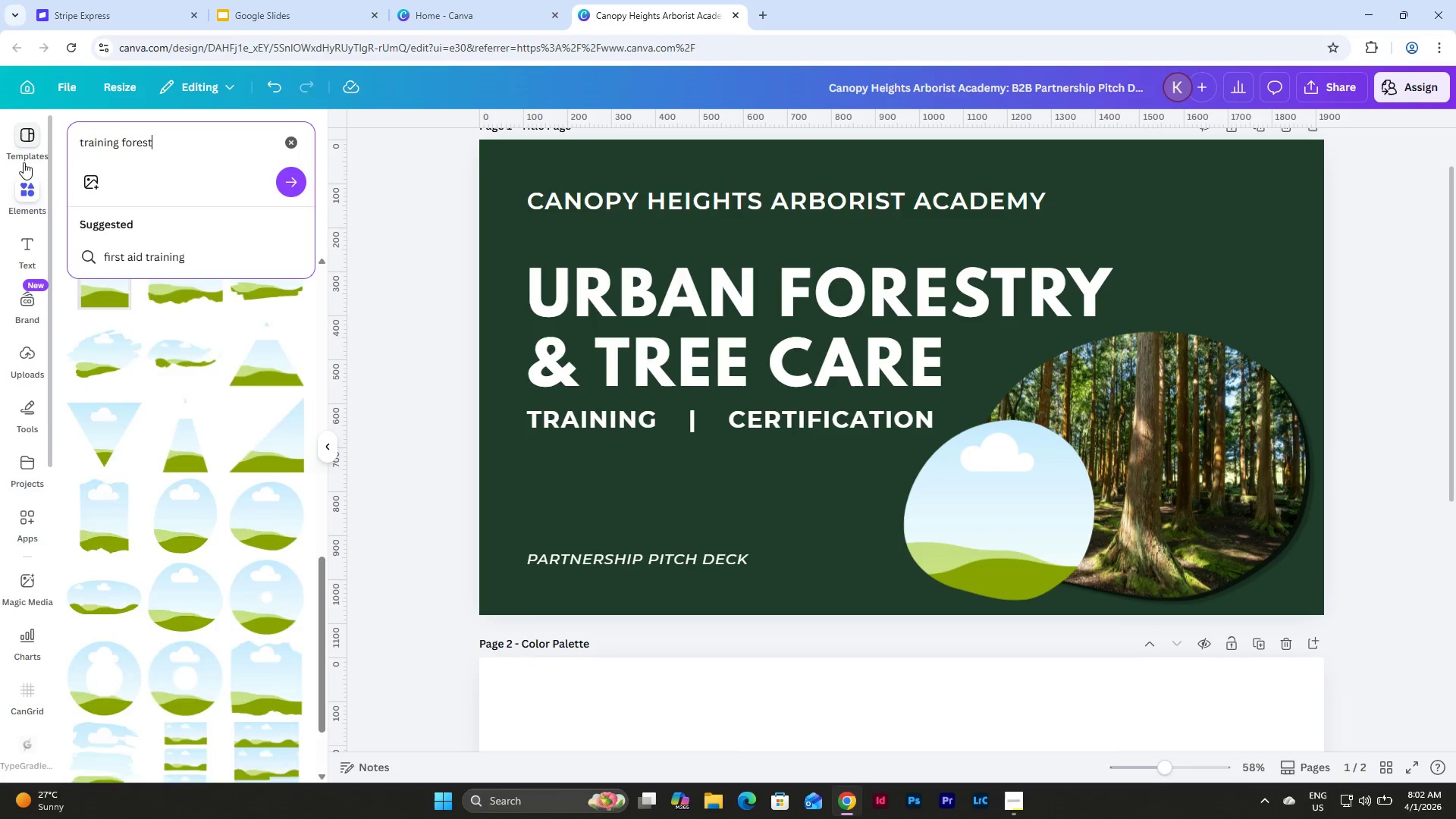 
key(Enter)
 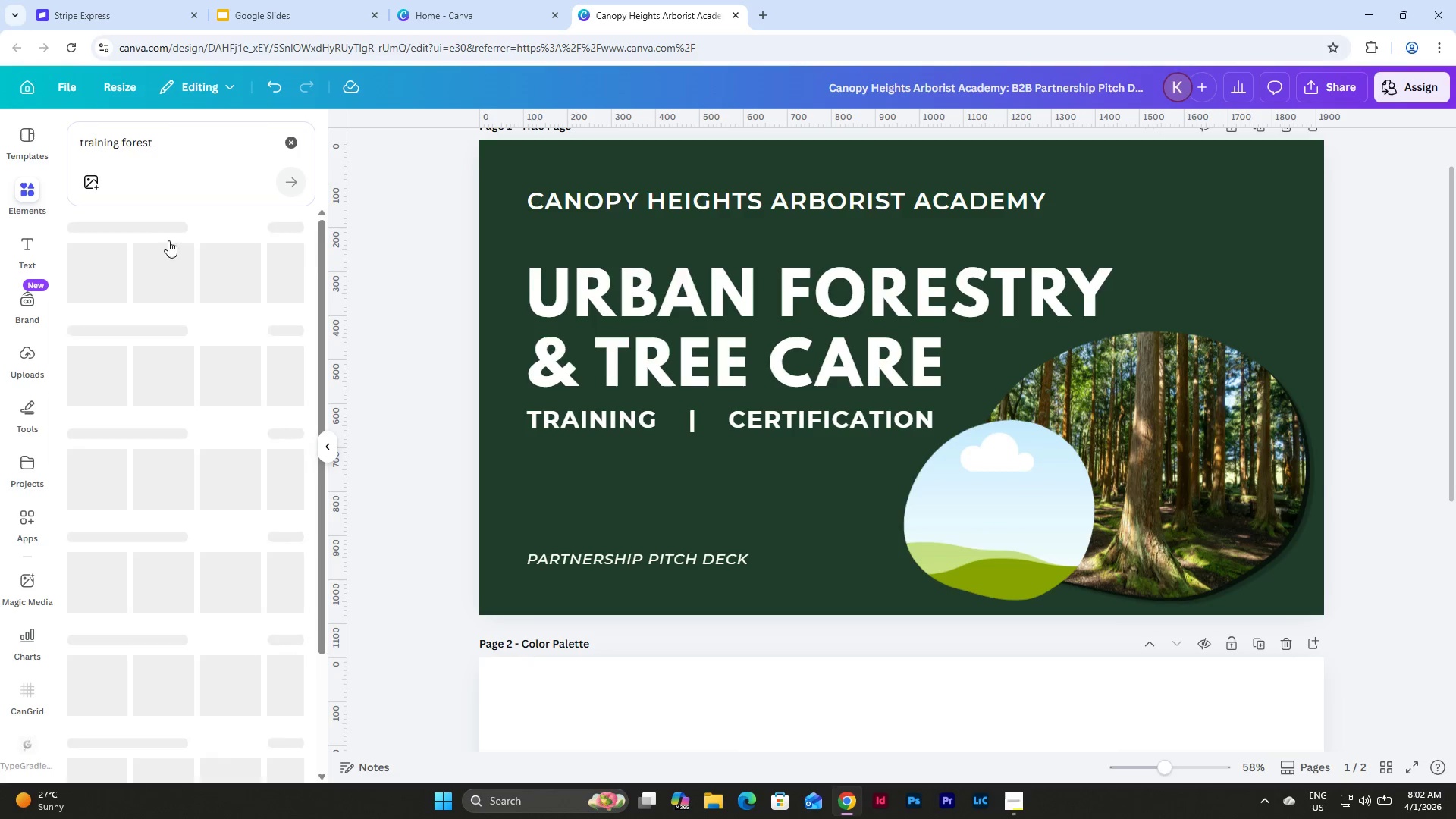 
wait(5.48)
 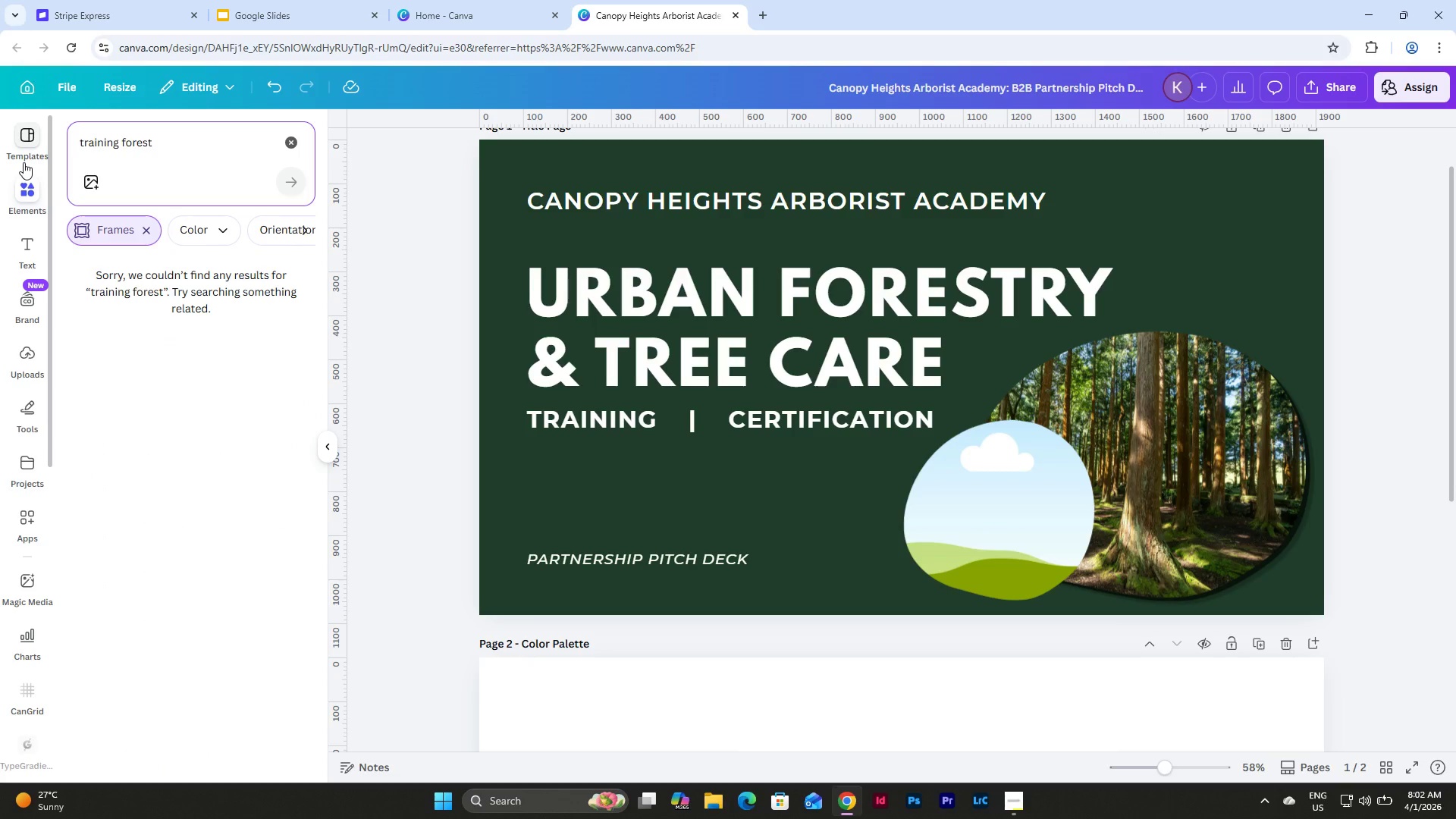 
left_click([284, 417])
 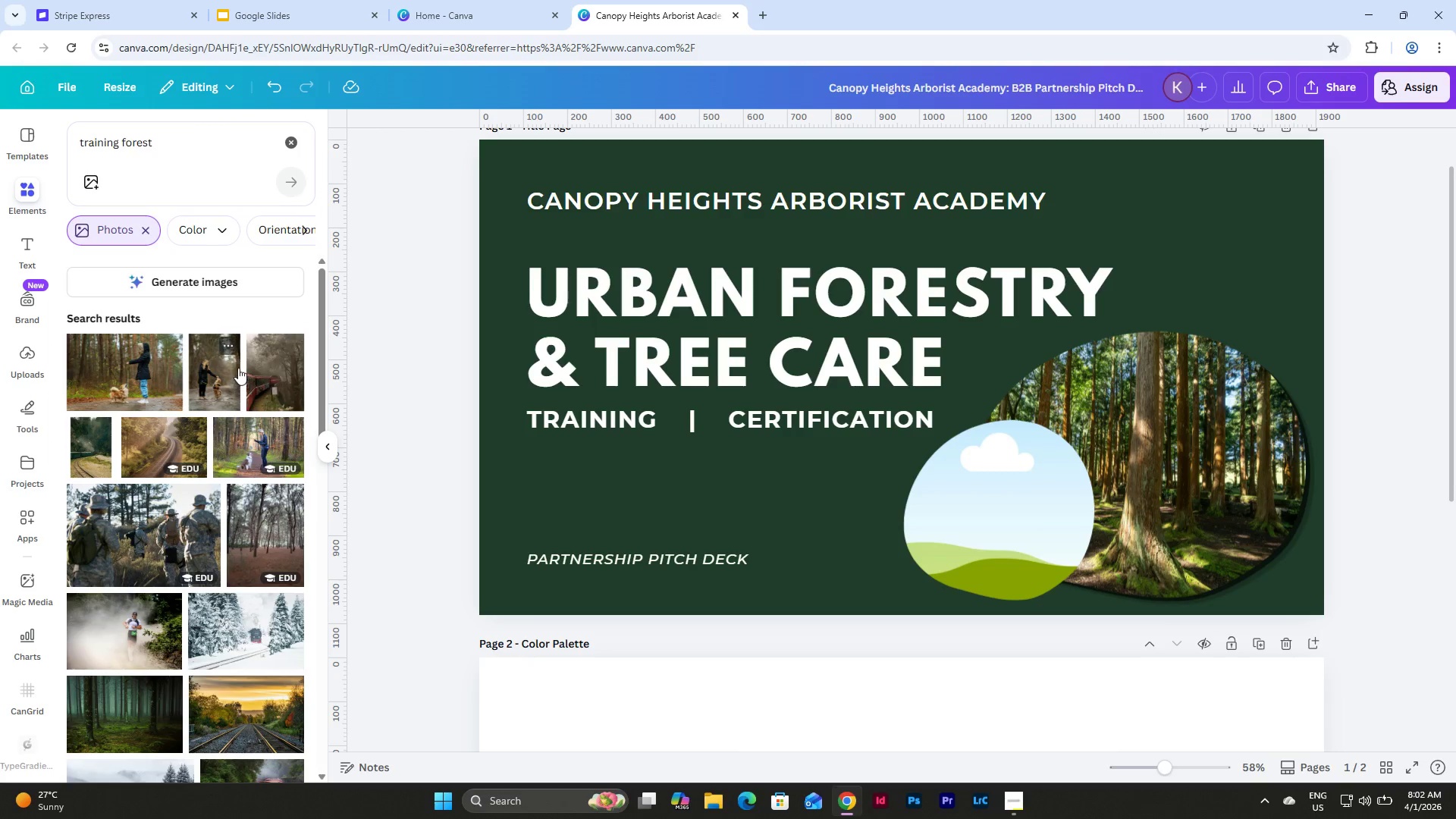 
scroll: coordinate [202, 381], scroll_direction: down, amount: 14.0
 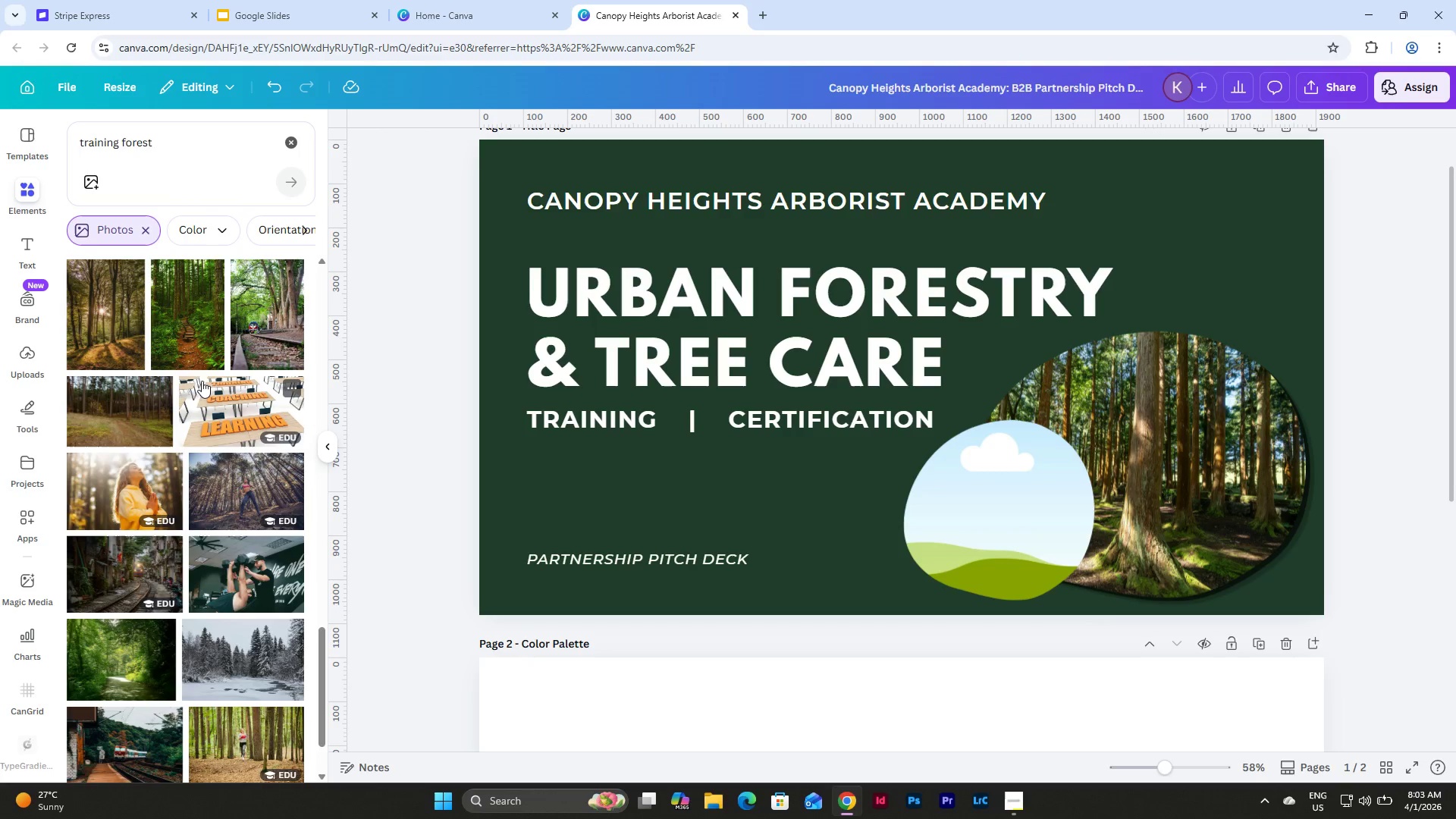 
left_click_drag(start_coordinate=[174, 146], to_coordinate=[52, 147])
 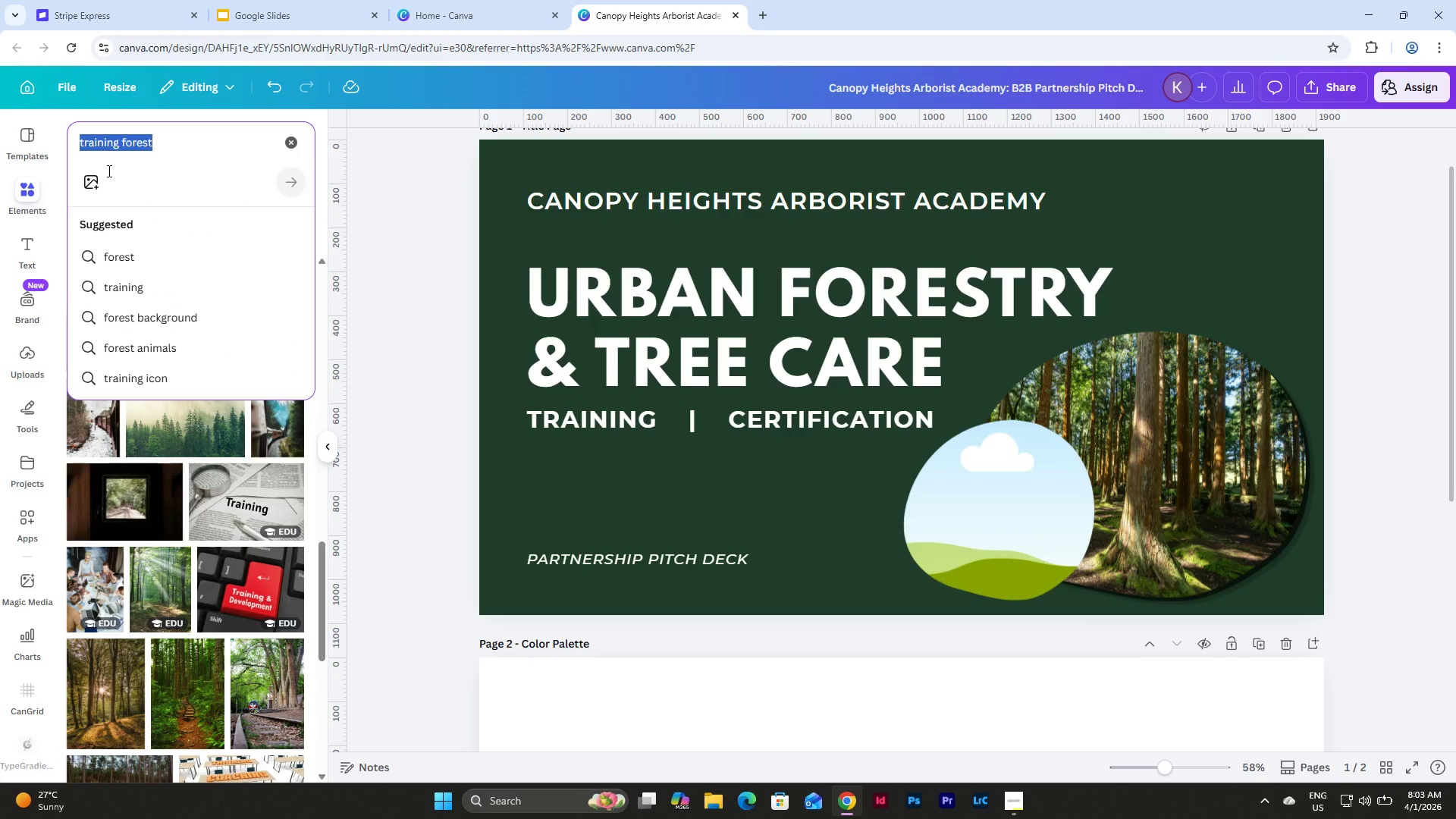 
scroll: coordinate [202, 381], scroll_direction: up, amount: 5.0
 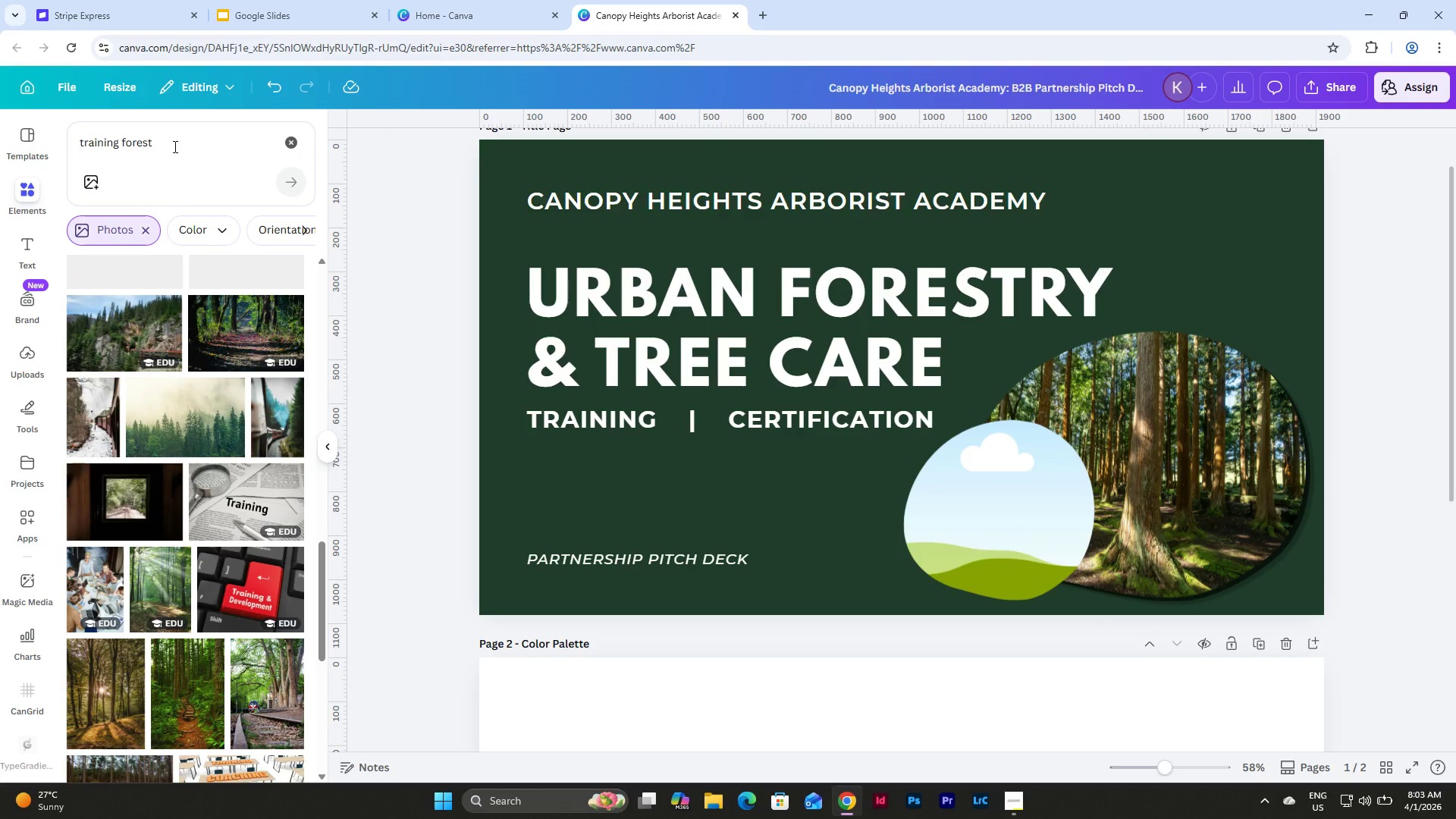 
type(tree care)
 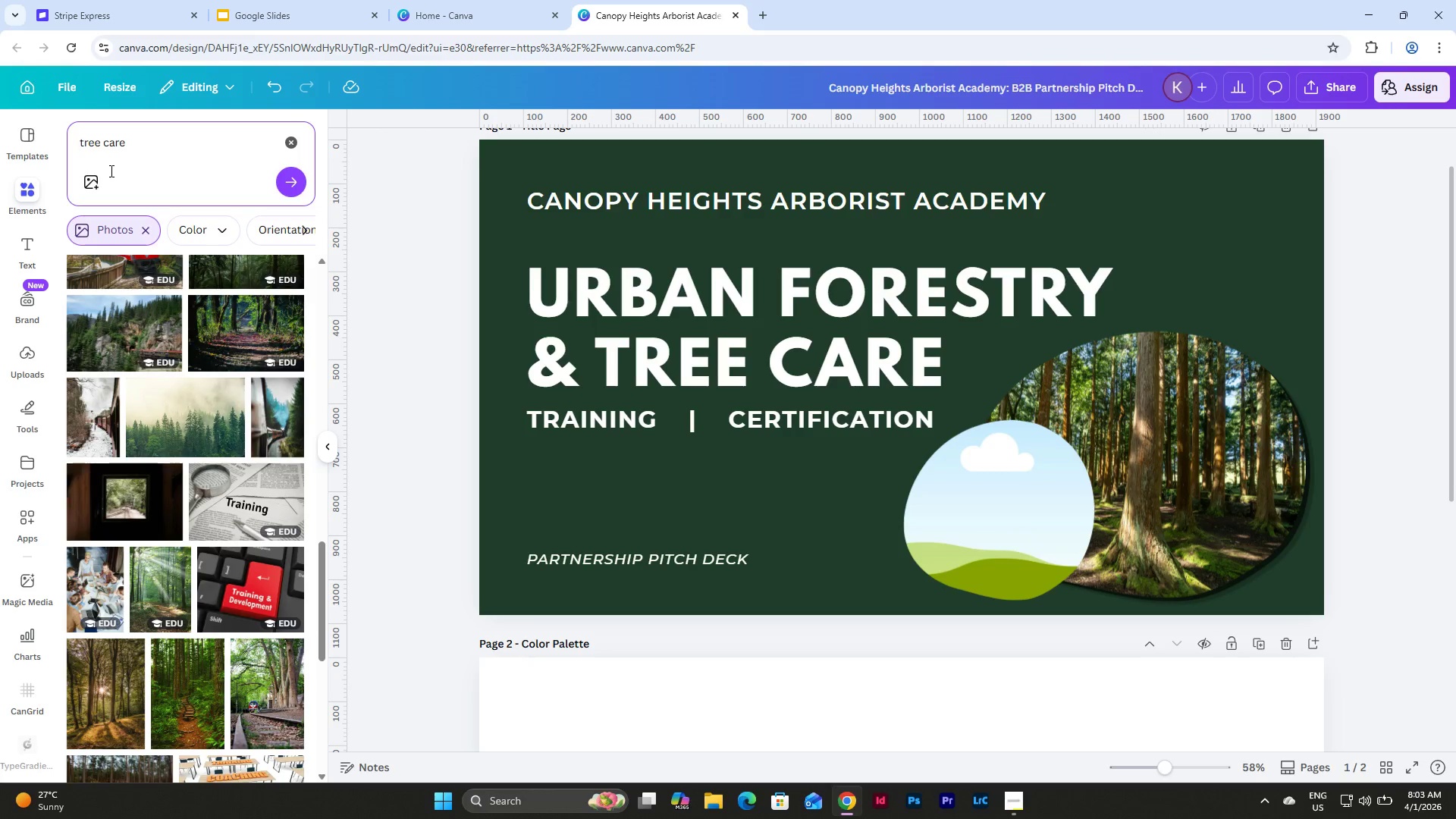 
key(Enter)
 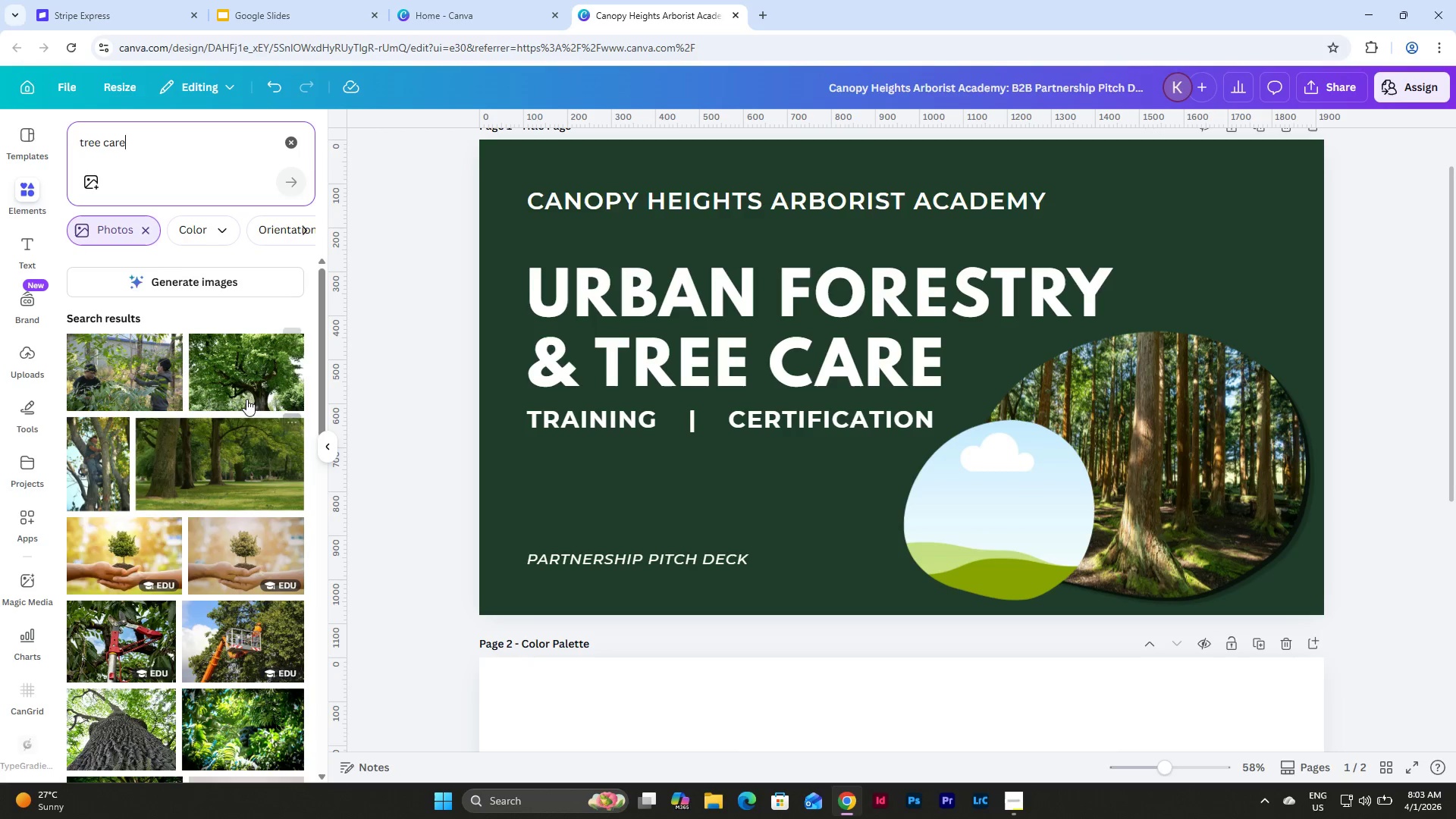 
scroll: coordinate [247, 369], scroll_direction: down, amount: 6.0
 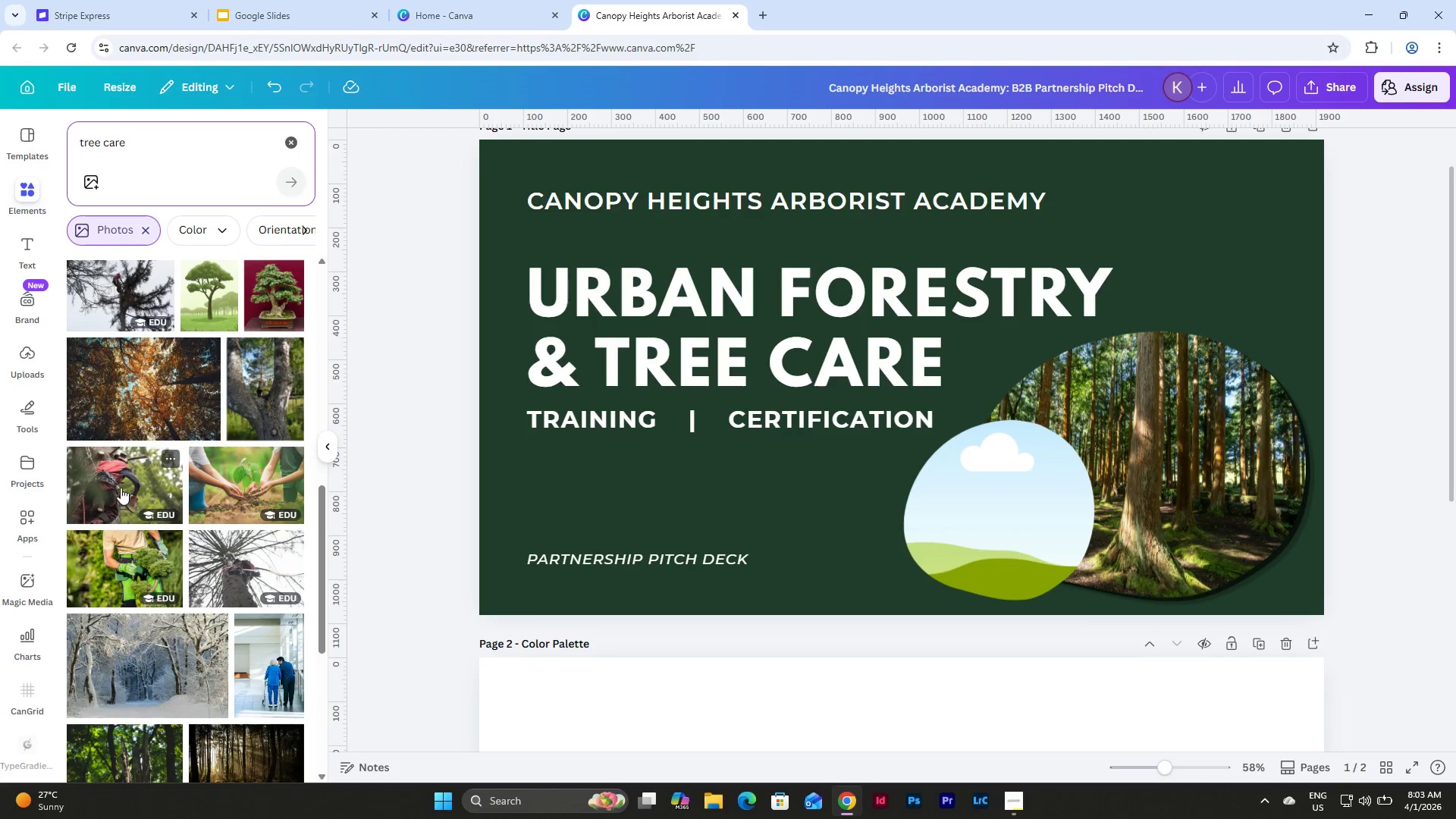 
left_click([120, 488])
 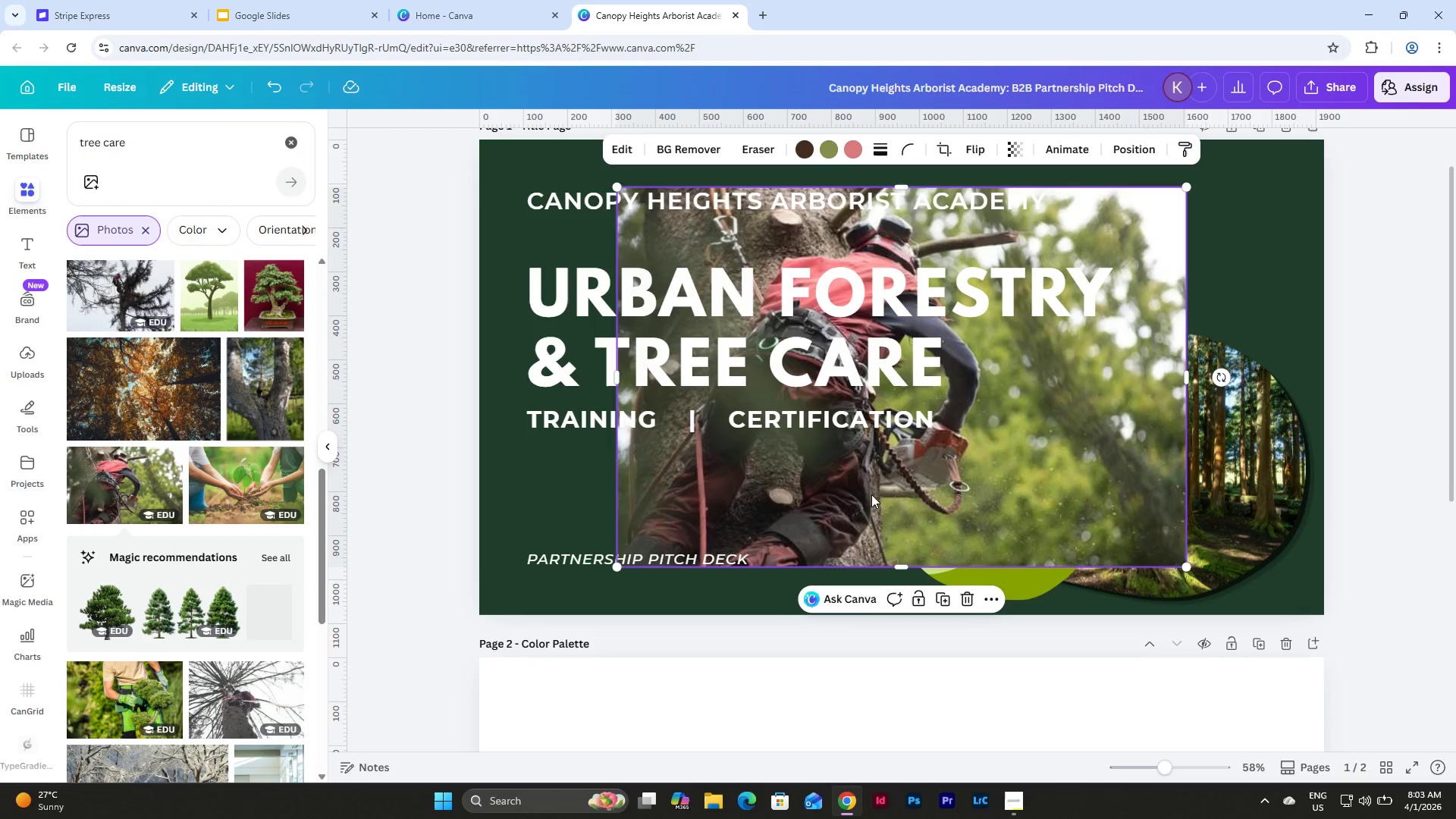 
left_click_drag(start_coordinate=[878, 475], to_coordinate=[849, 516])
 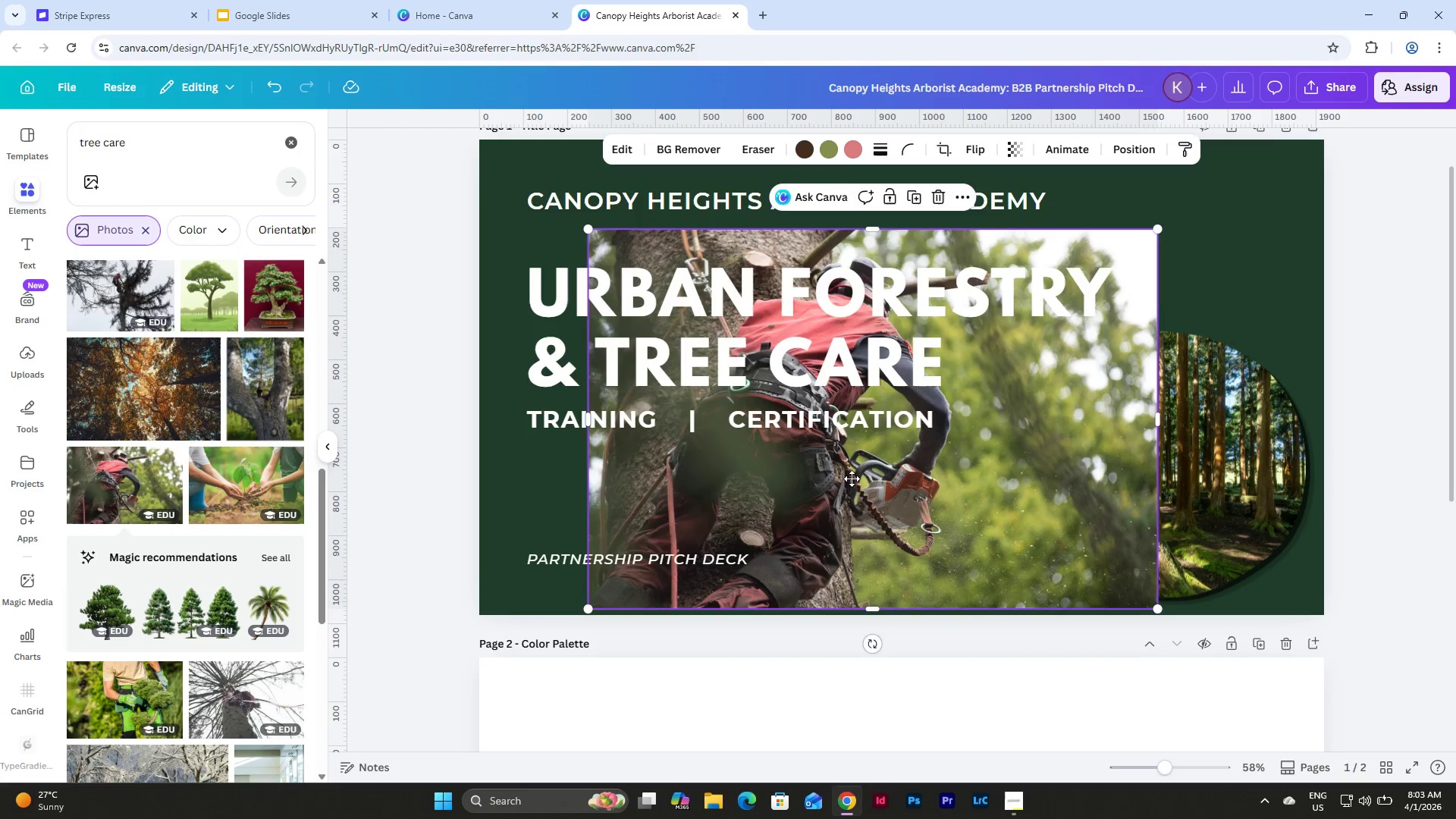 
left_click_drag(start_coordinate=[844, 475], to_coordinate=[974, 522])
 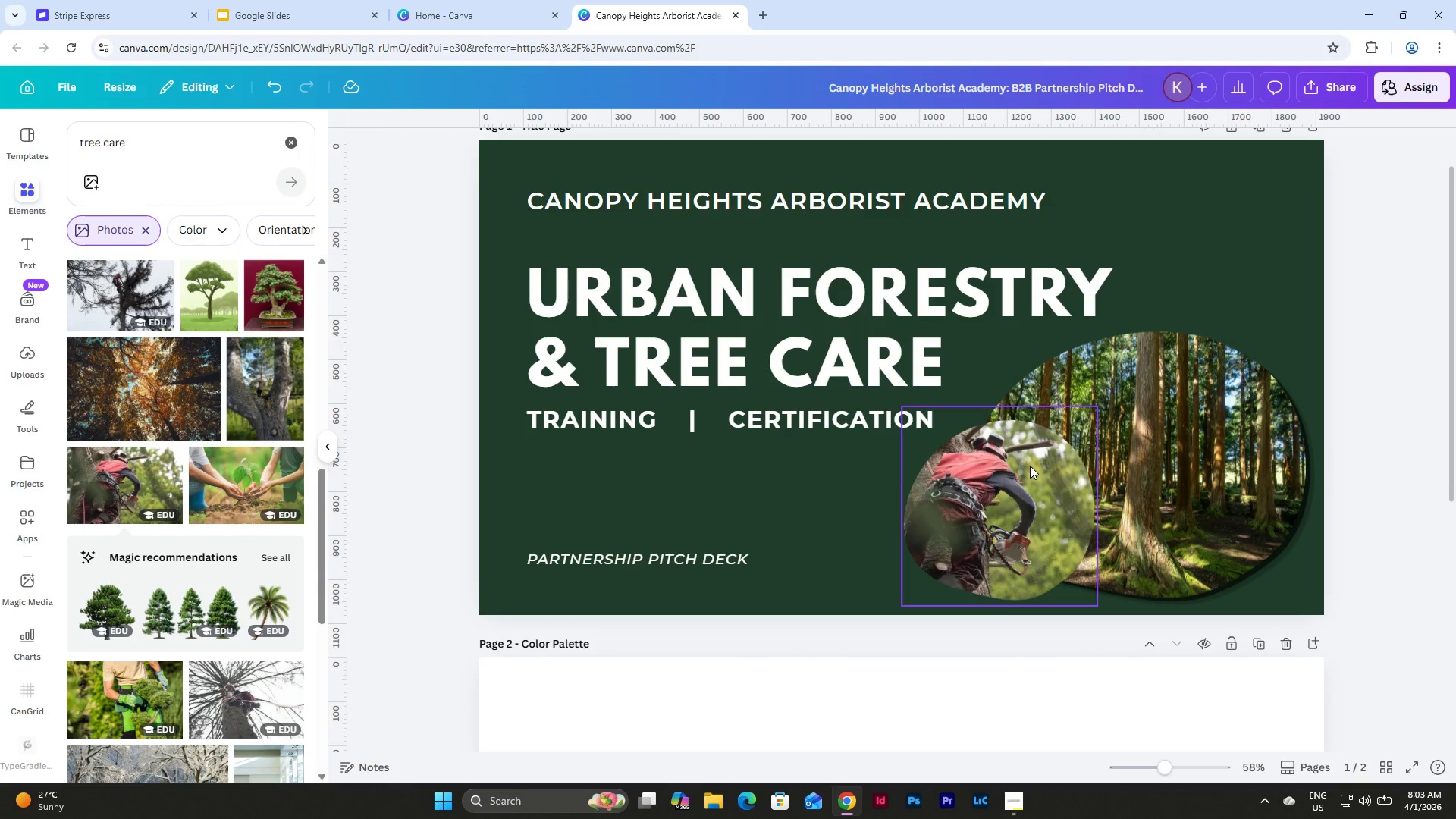 
double_click([1030, 466])
 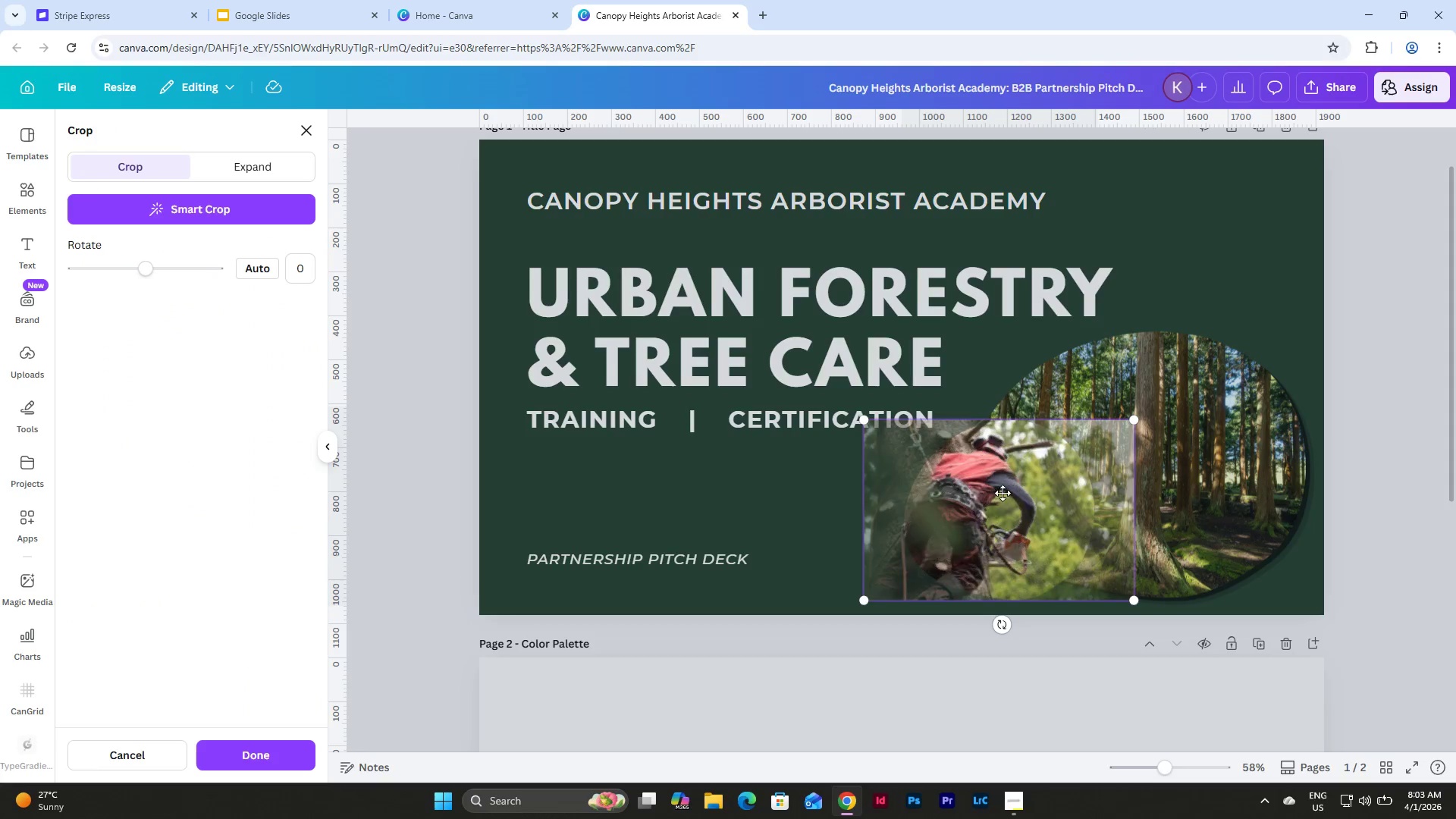 
left_click_drag(start_coordinate=[1003, 493], to_coordinate=[1094, 506])
 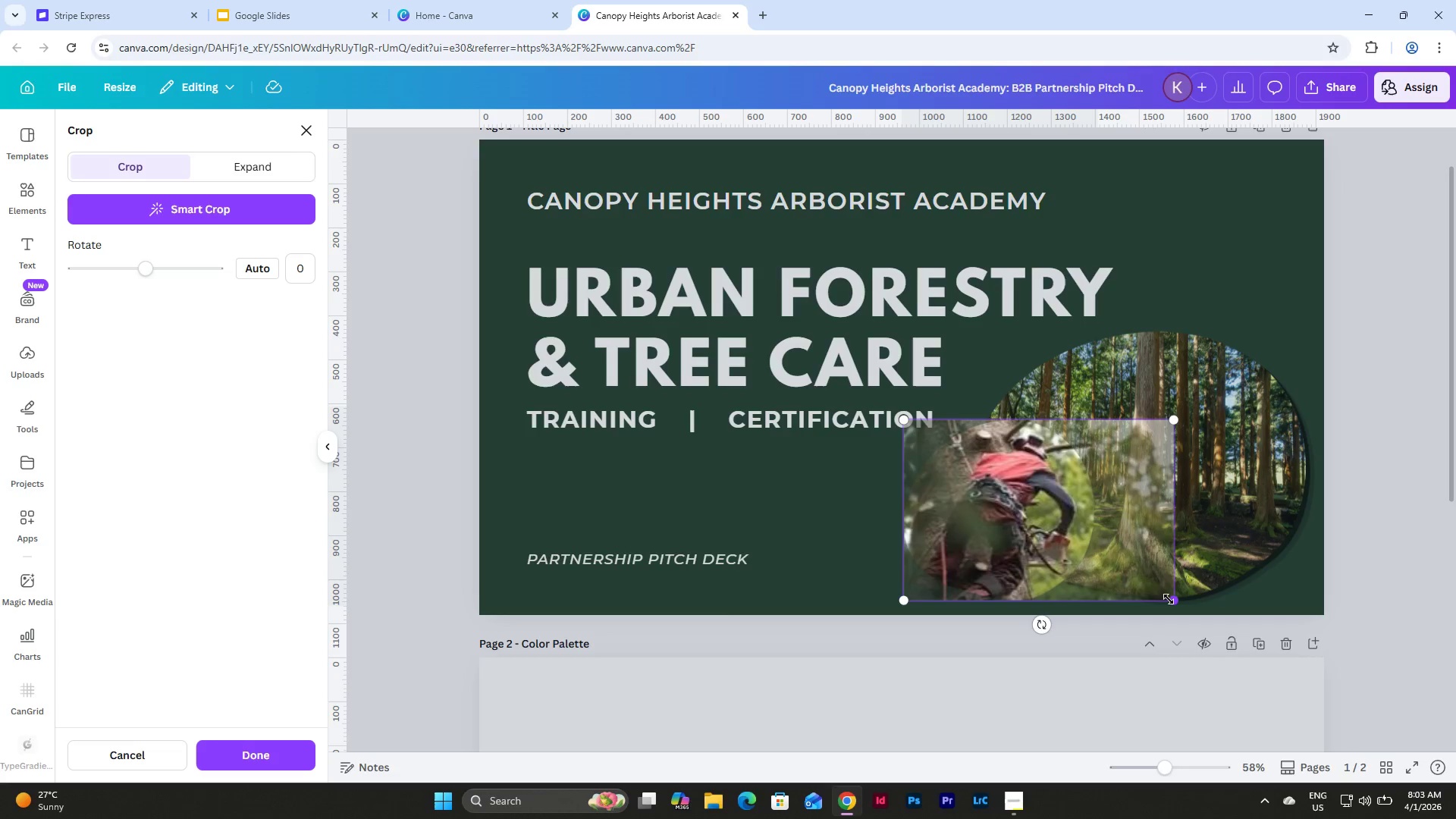 
left_click_drag(start_coordinate=[1169, 601], to_coordinate=[1269, 642])
 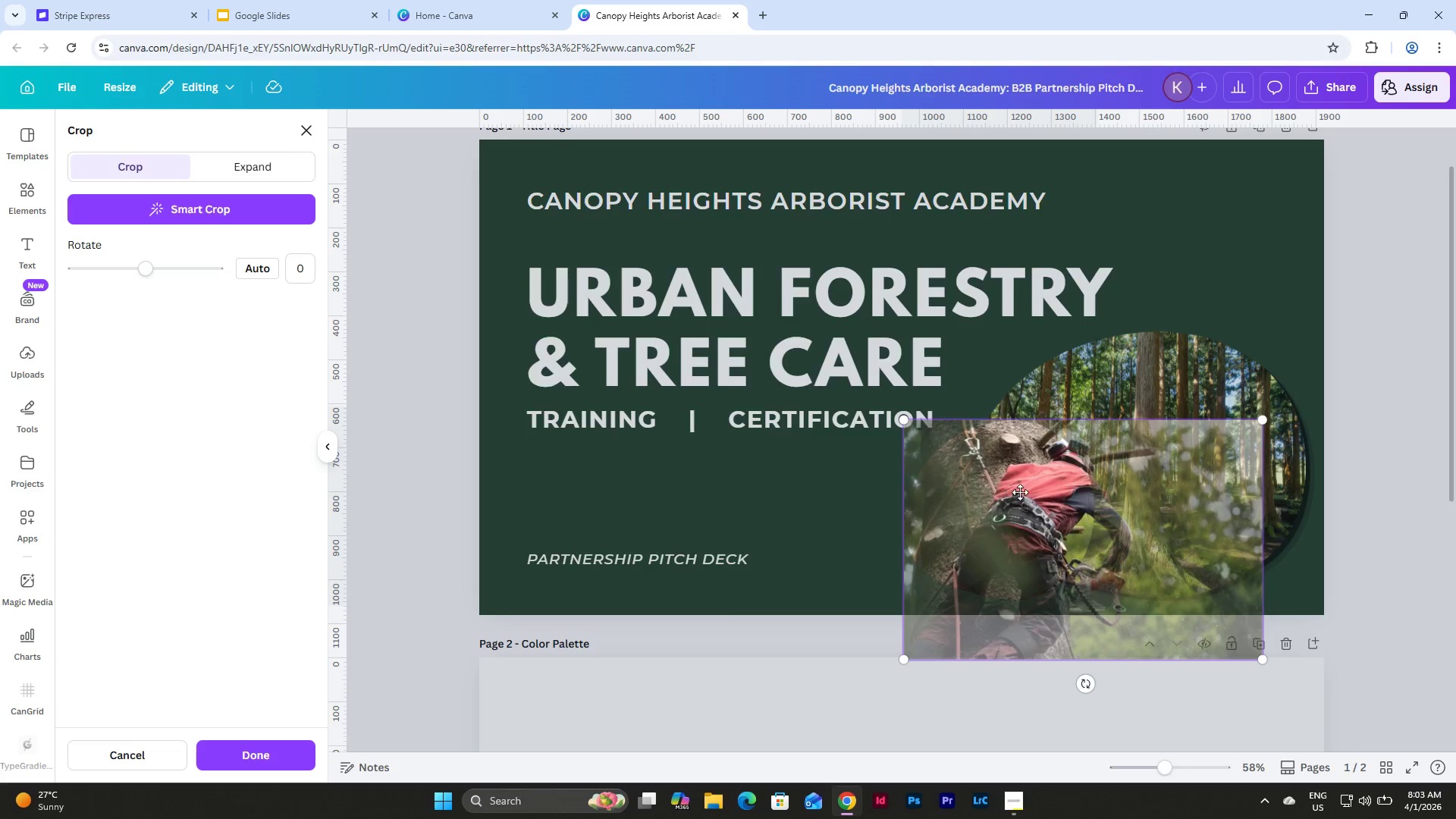 
left_click_drag(start_coordinate=[1020, 492], to_coordinate=[1002, 529])
 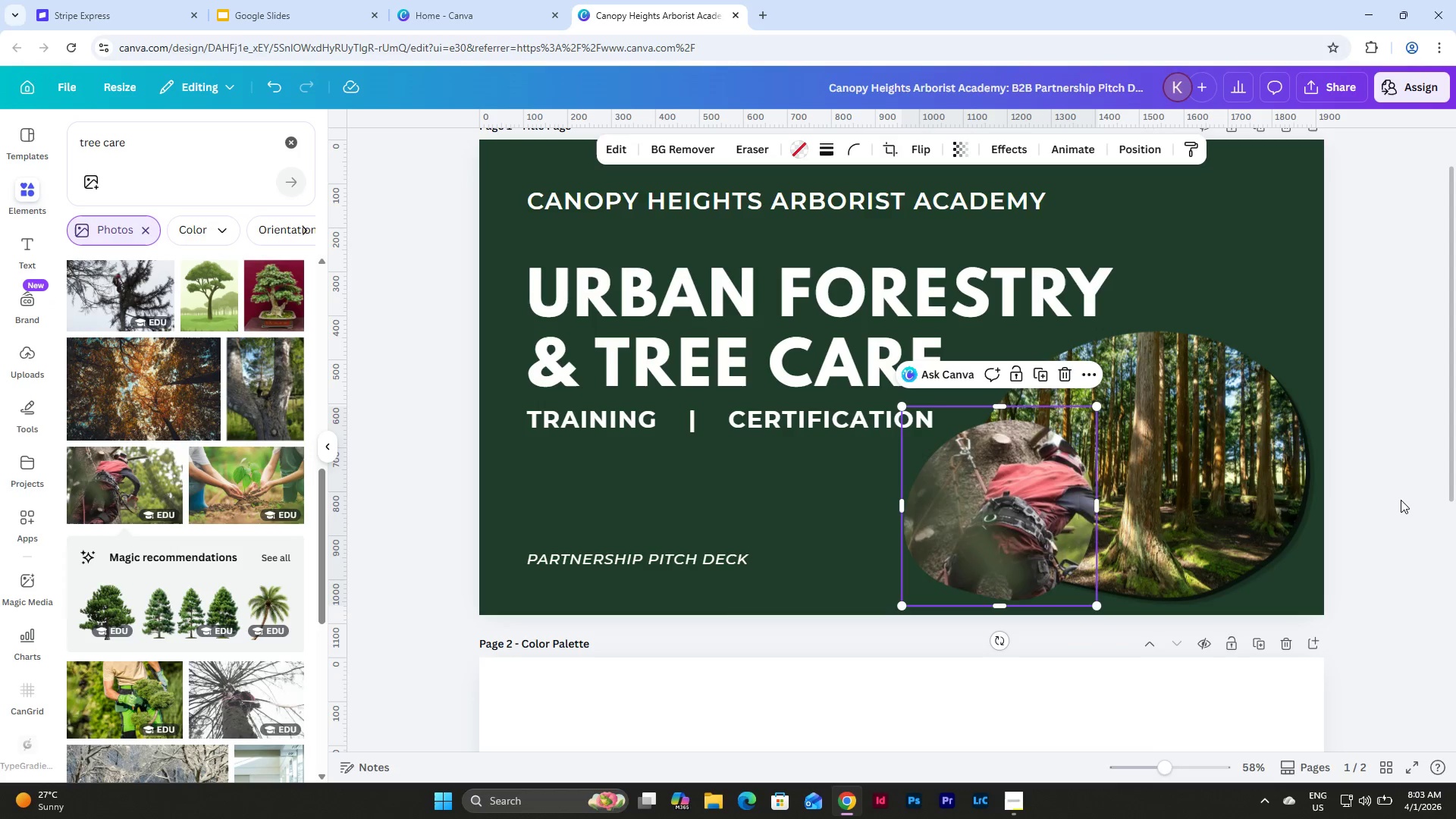 
double_click([1400, 500])
 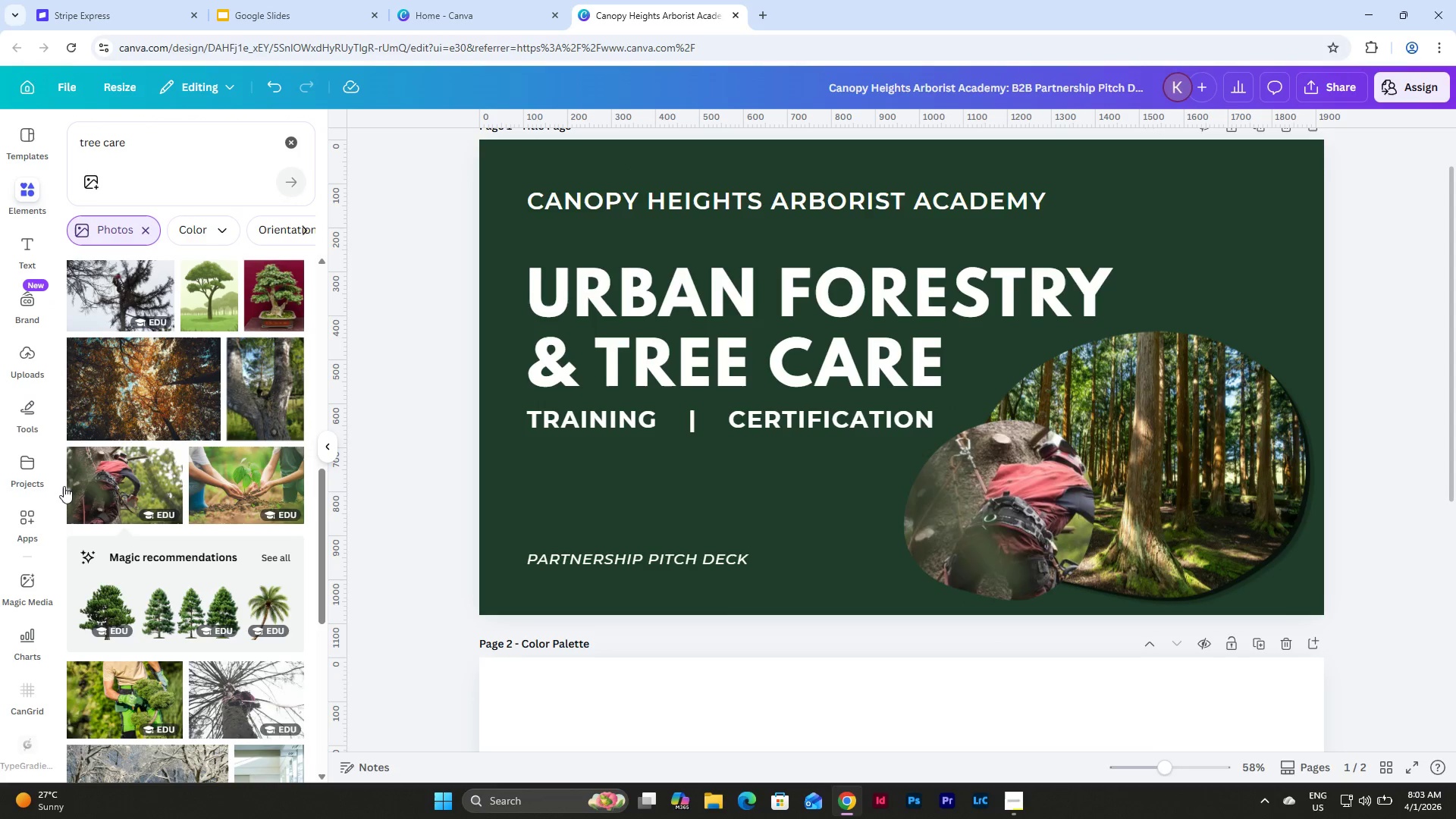 
scroll: coordinate [230, 409], scroll_direction: down, amount: 2.0
 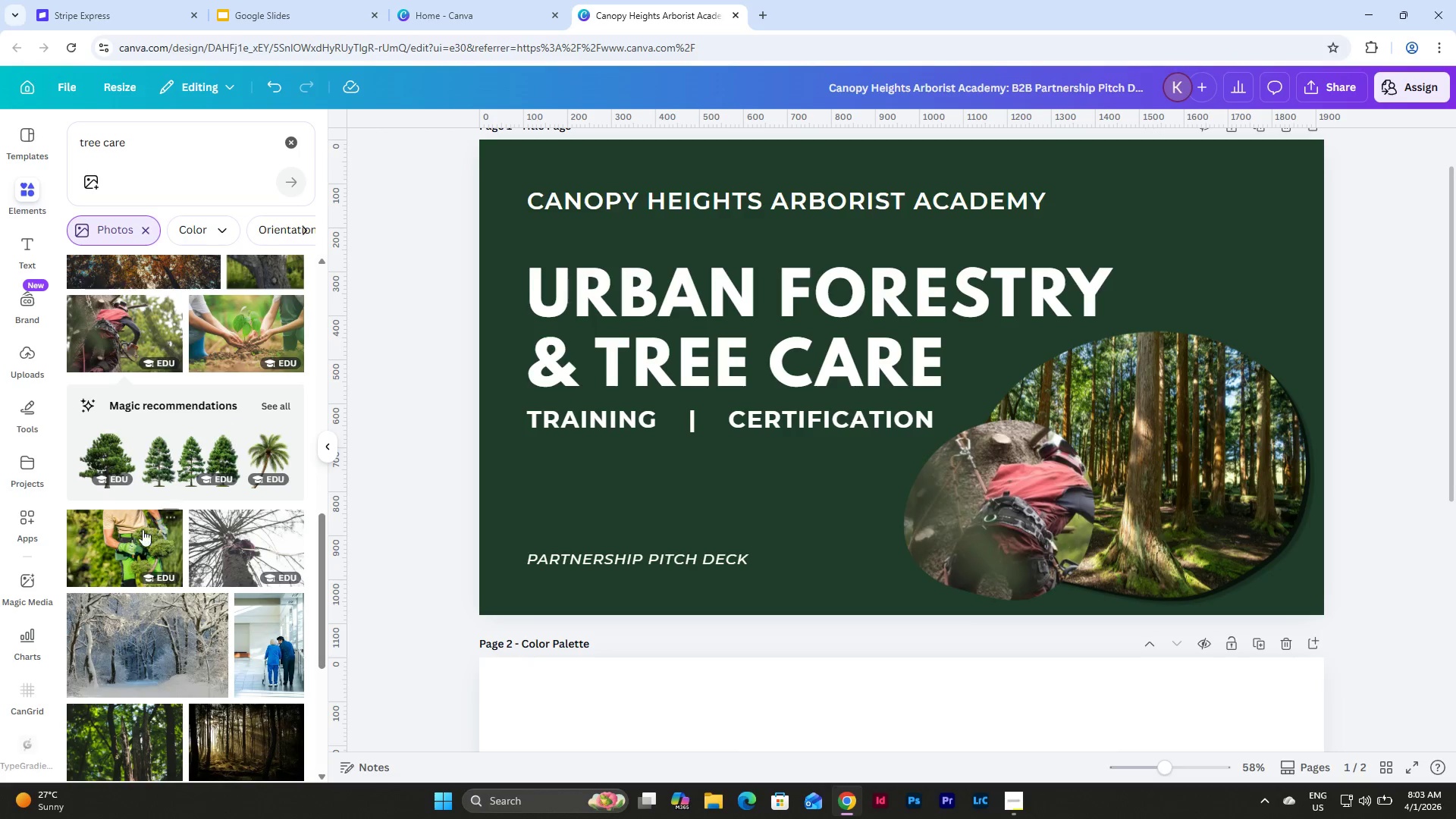 
left_click_drag(start_coordinate=[137, 539], to_coordinate=[981, 507])
 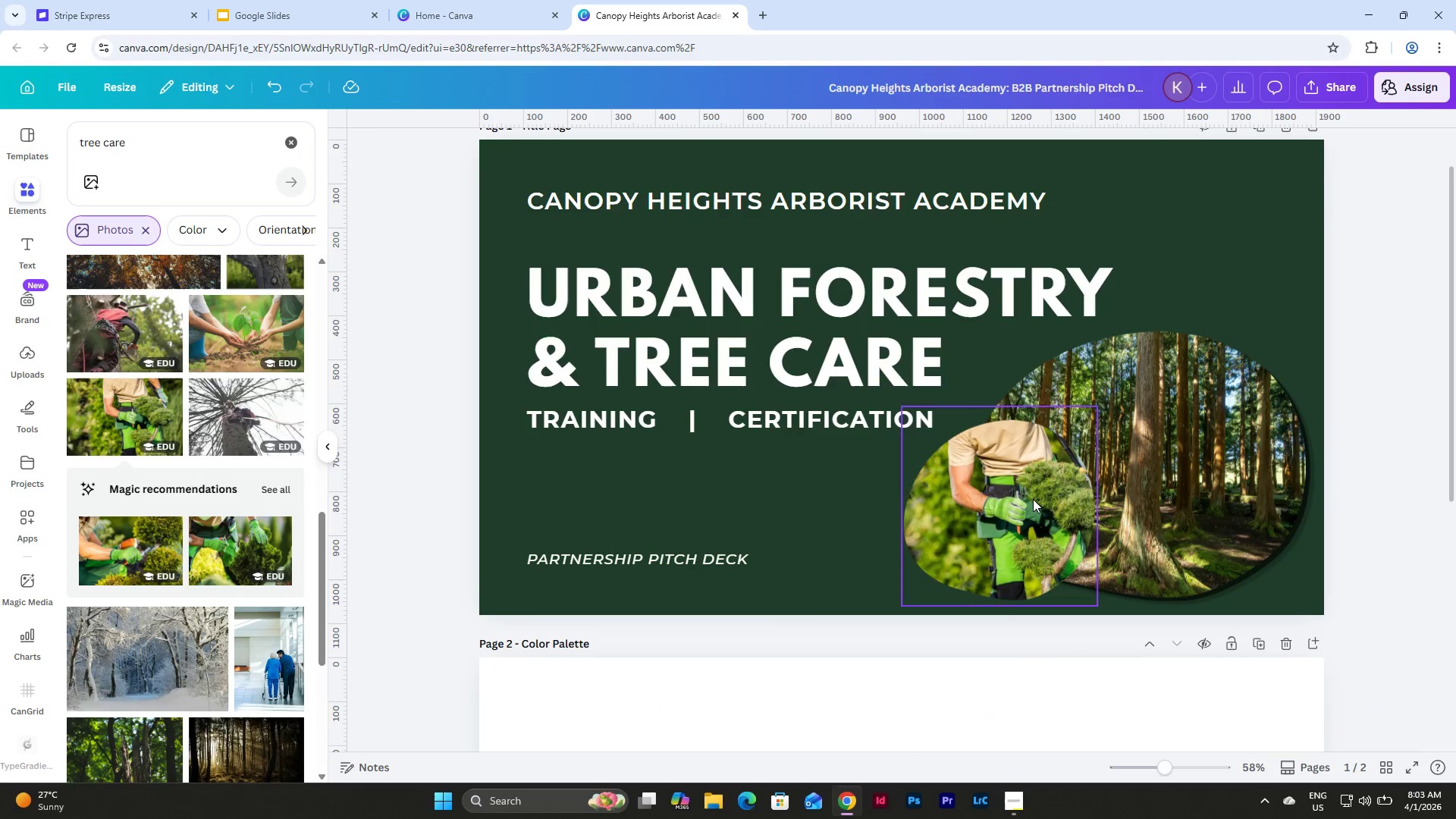 
double_click([1033, 499])
 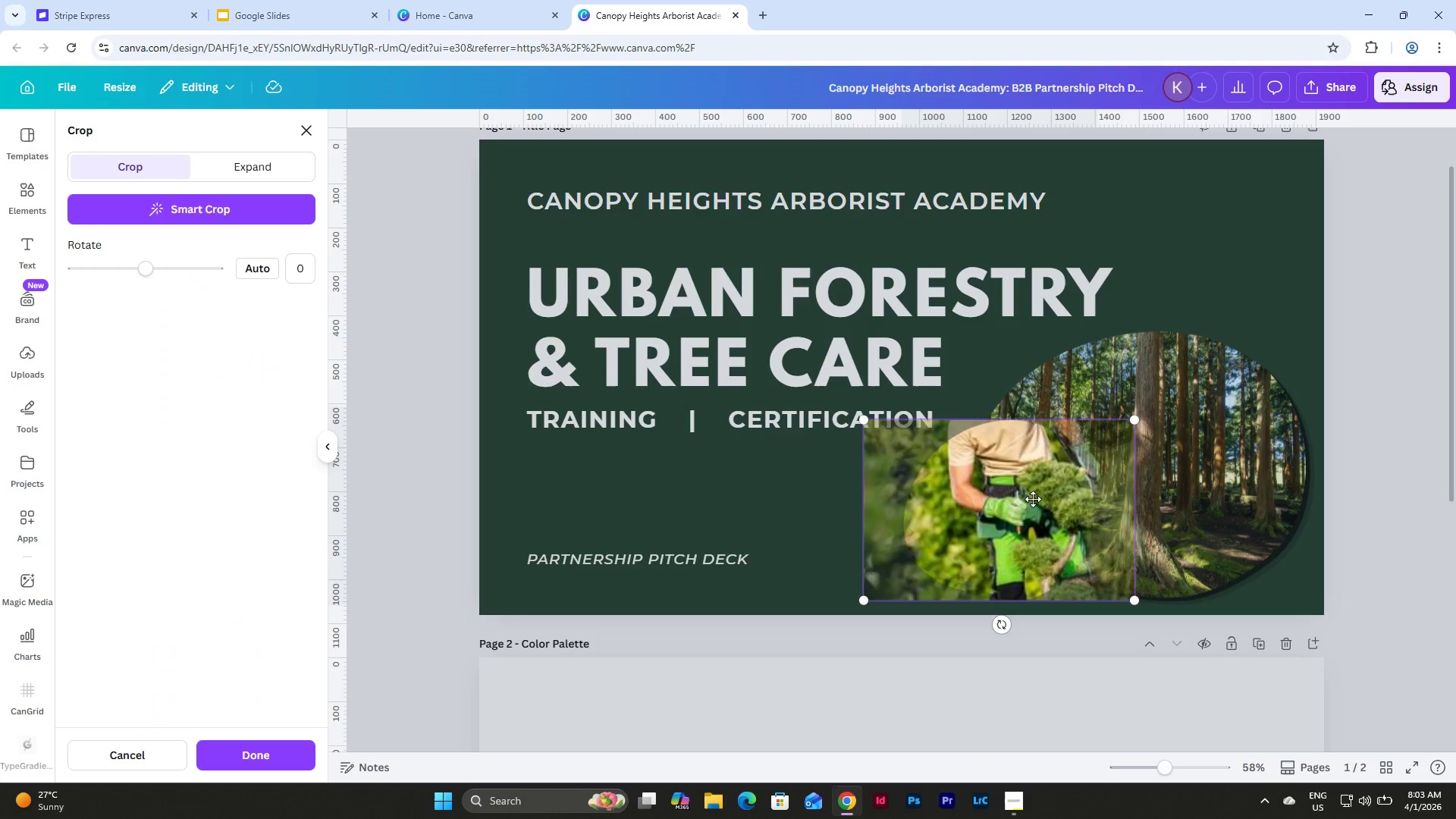 
left_click_drag(start_coordinate=[1033, 499], to_coordinate=[989, 506])
 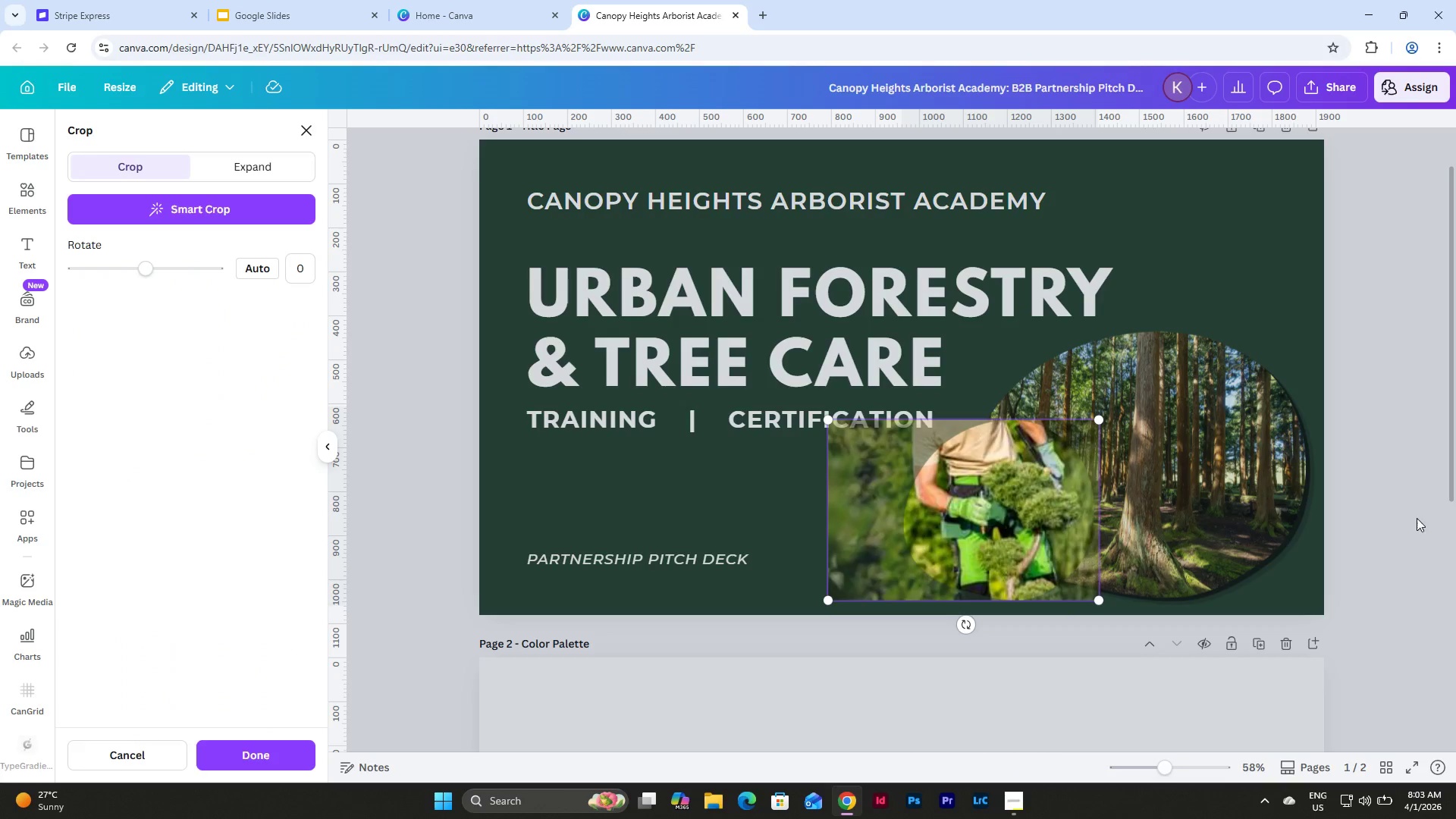 
left_click([1417, 518])
 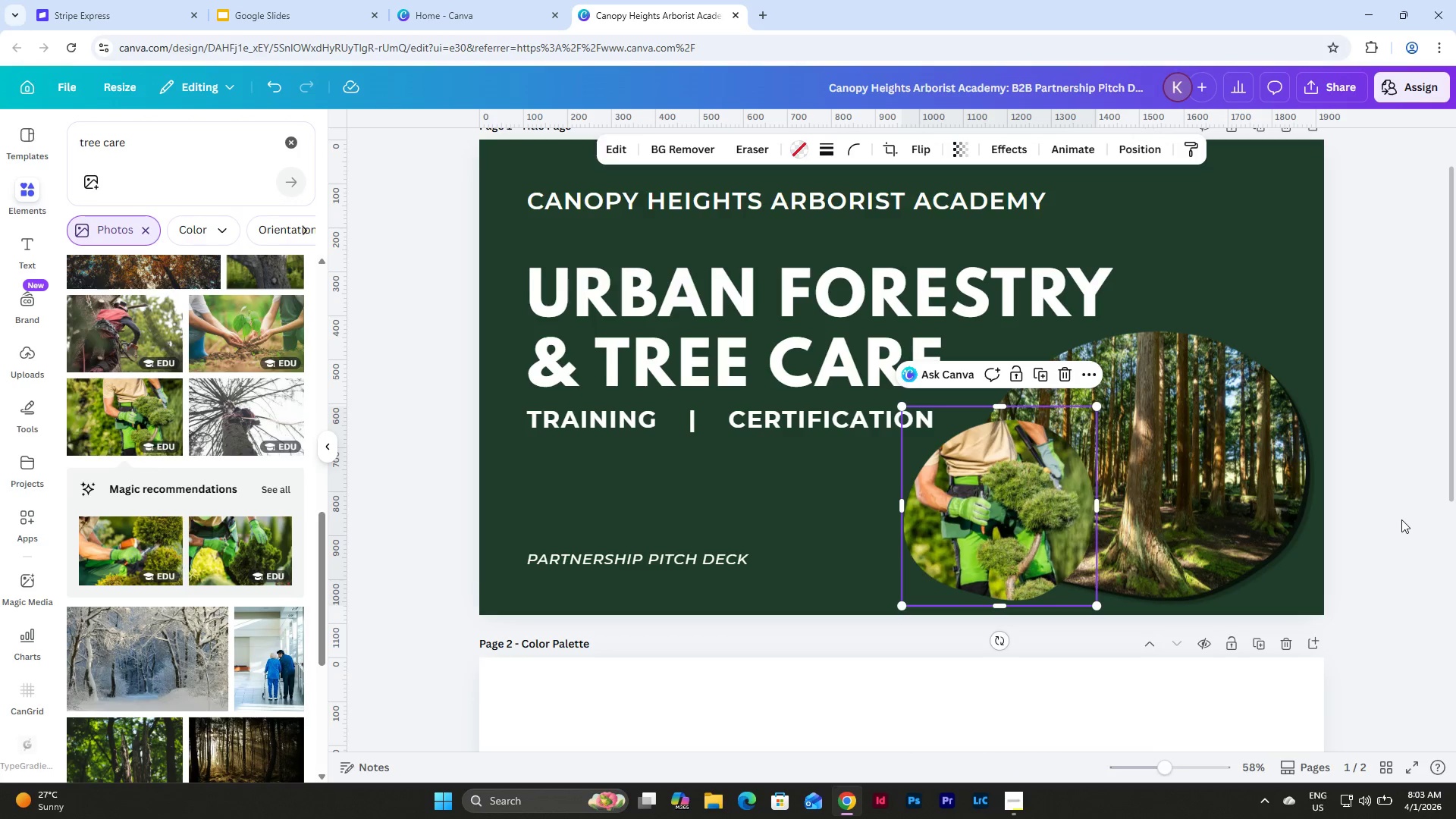 
left_click([1401, 519])
 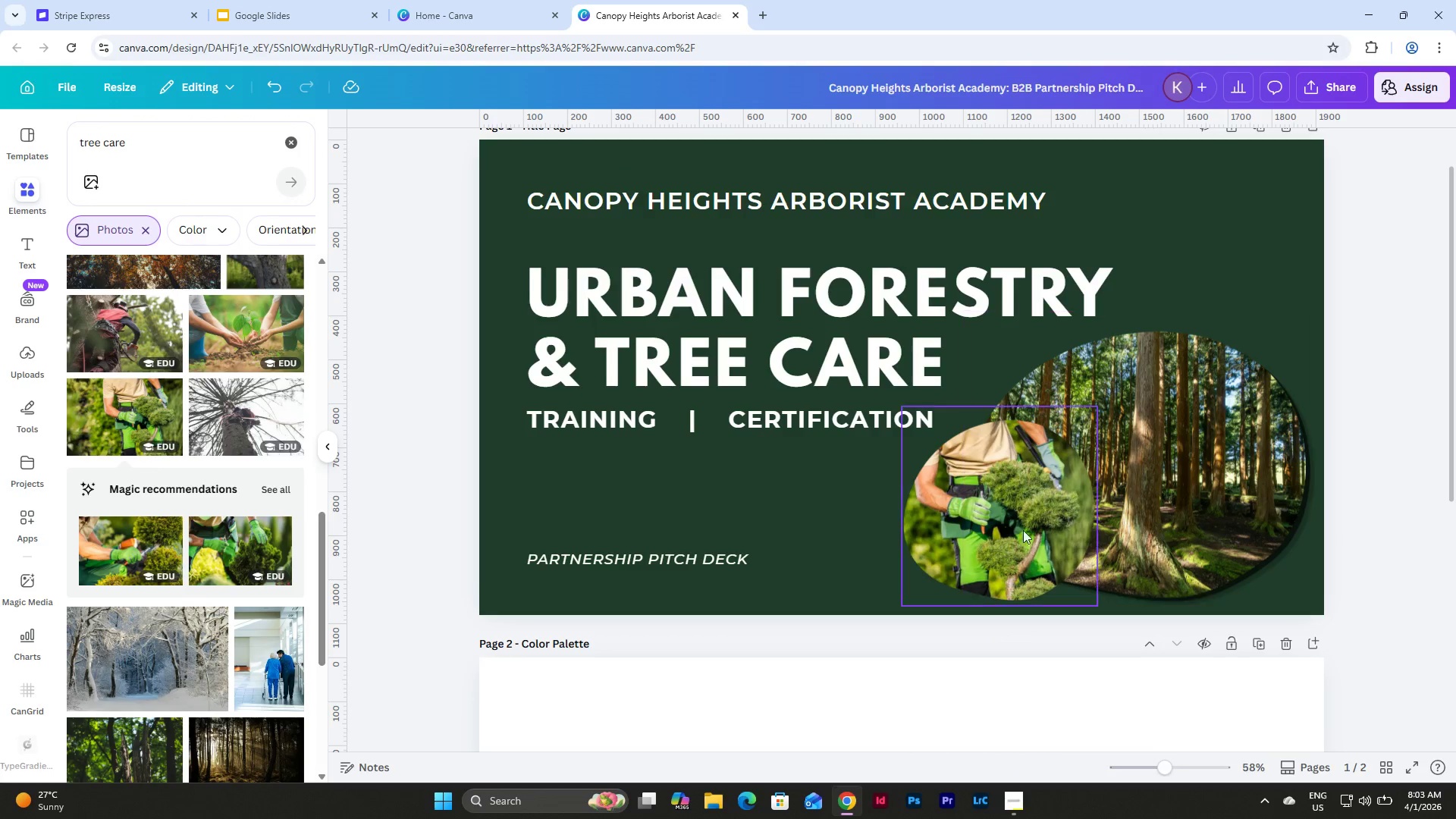 
left_click([994, 526])
 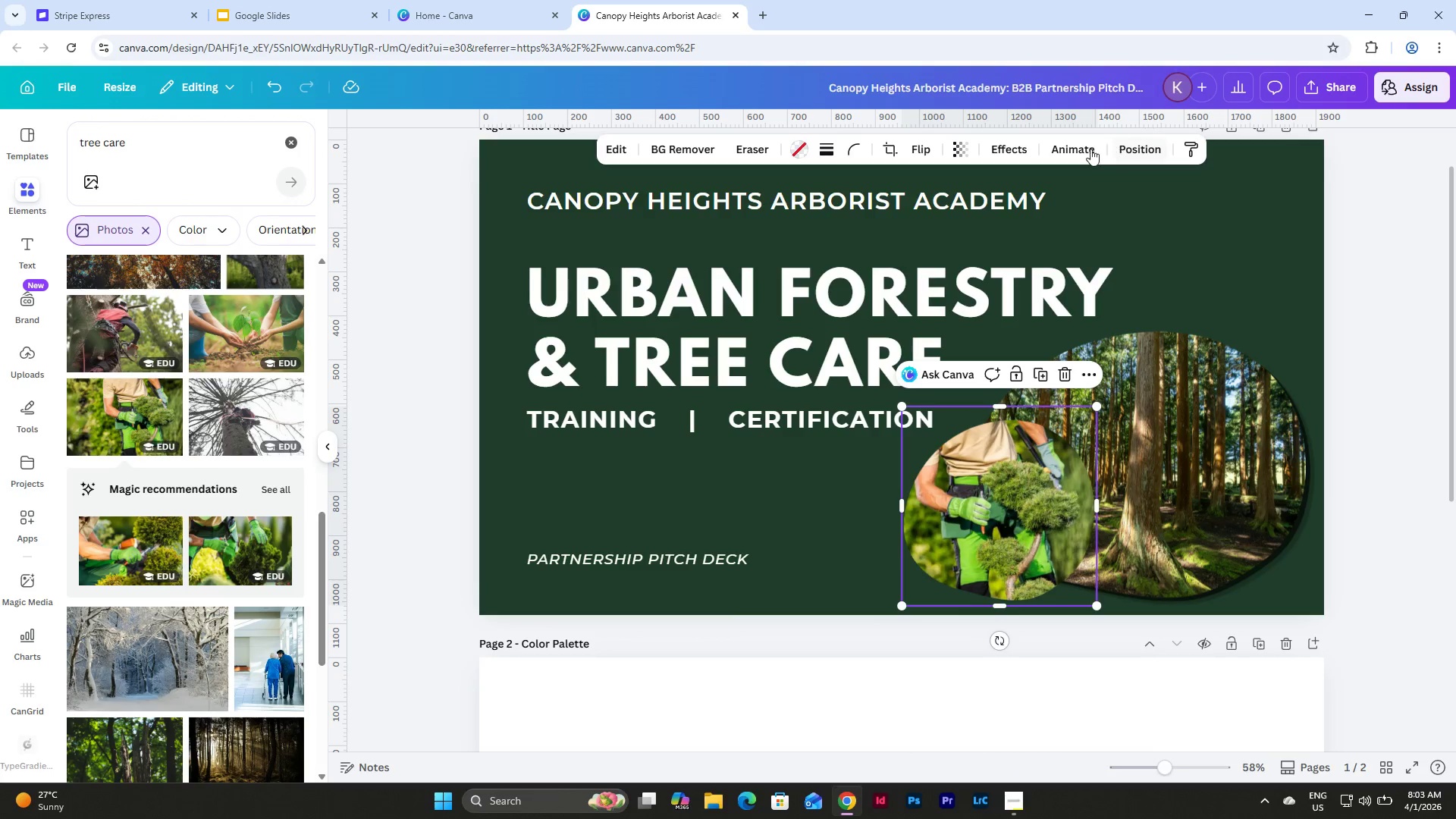 
left_click([998, 146])
 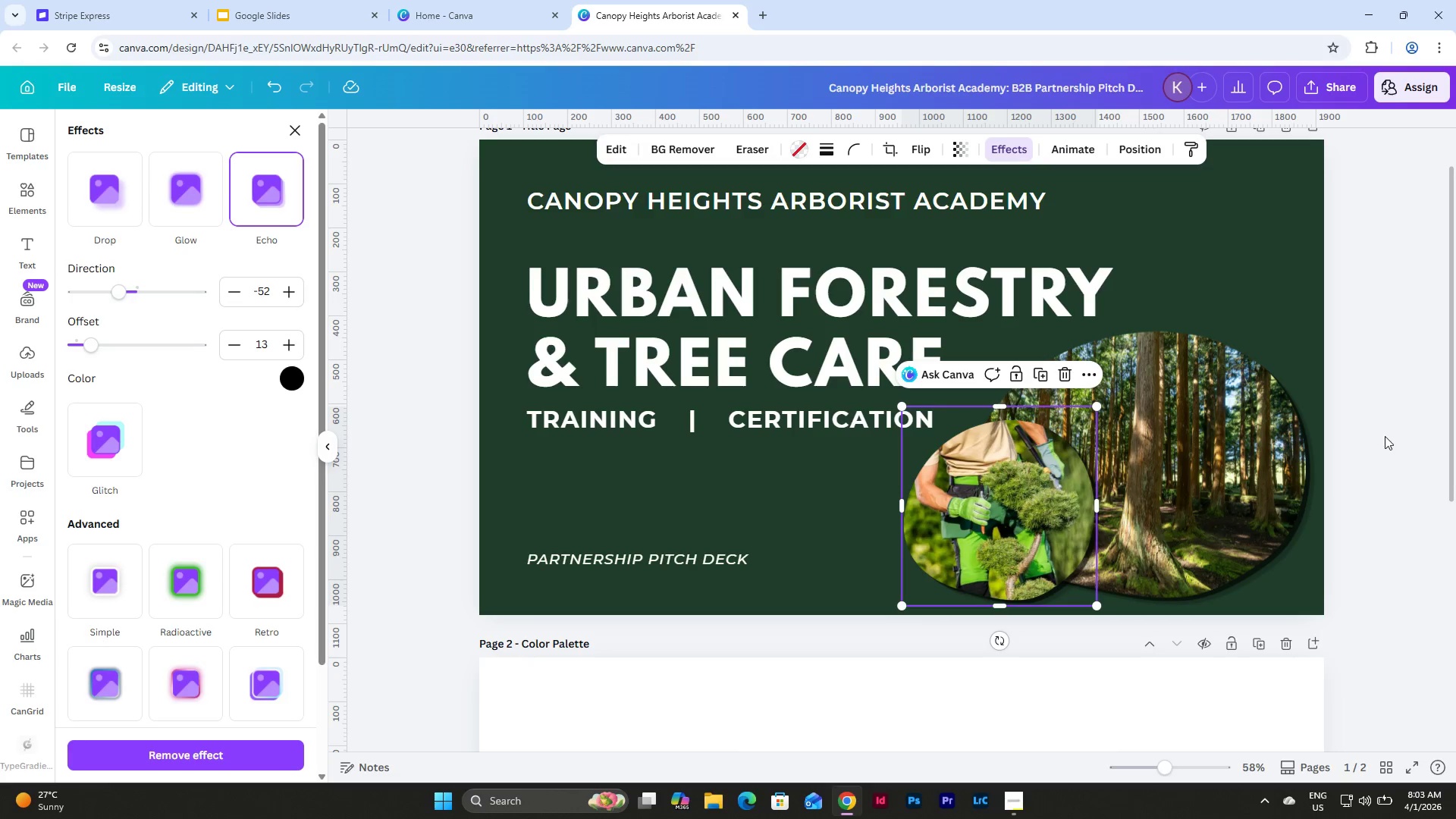 
double_click([1370, 424])
 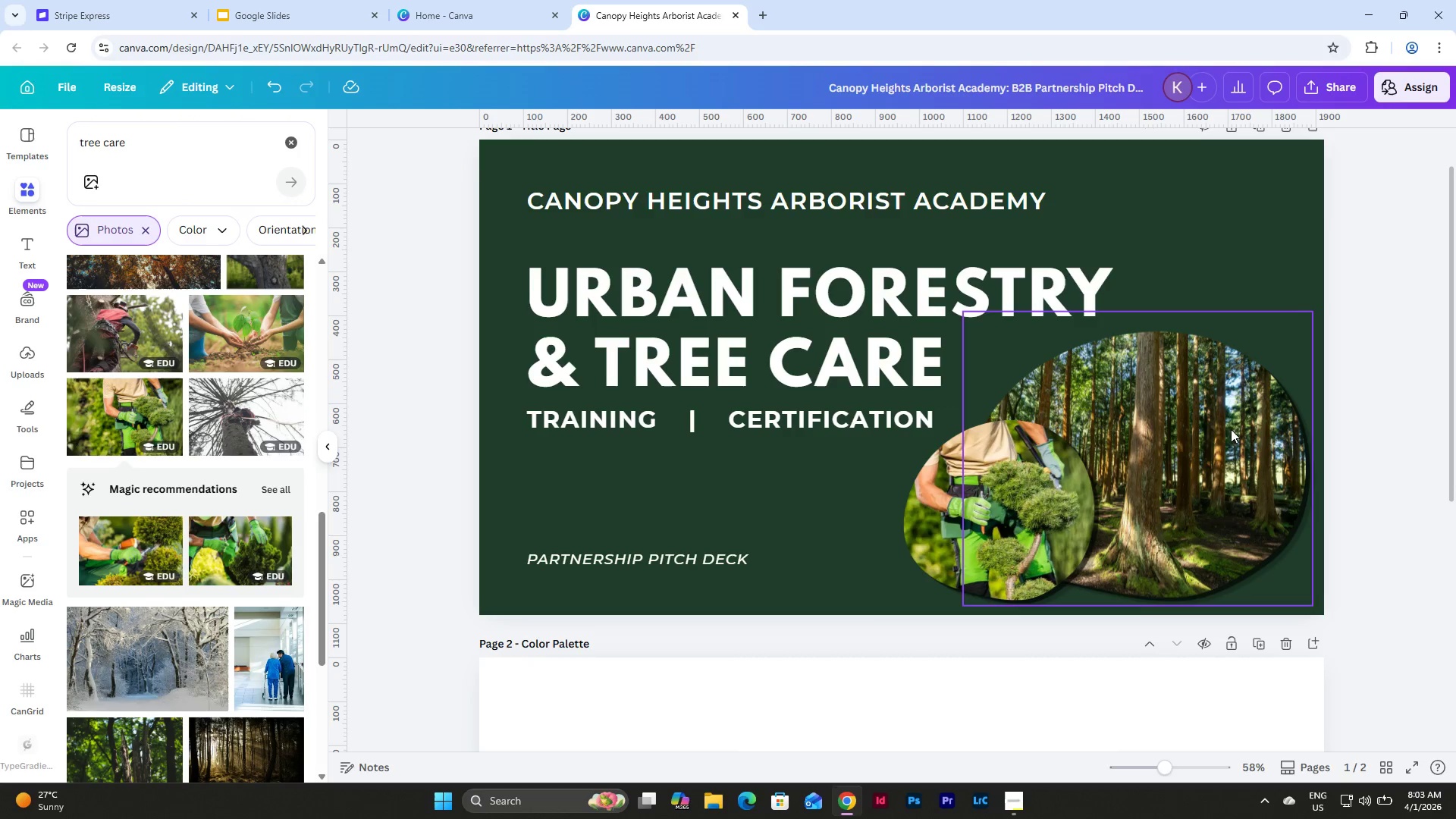 
double_click([1231, 429])
 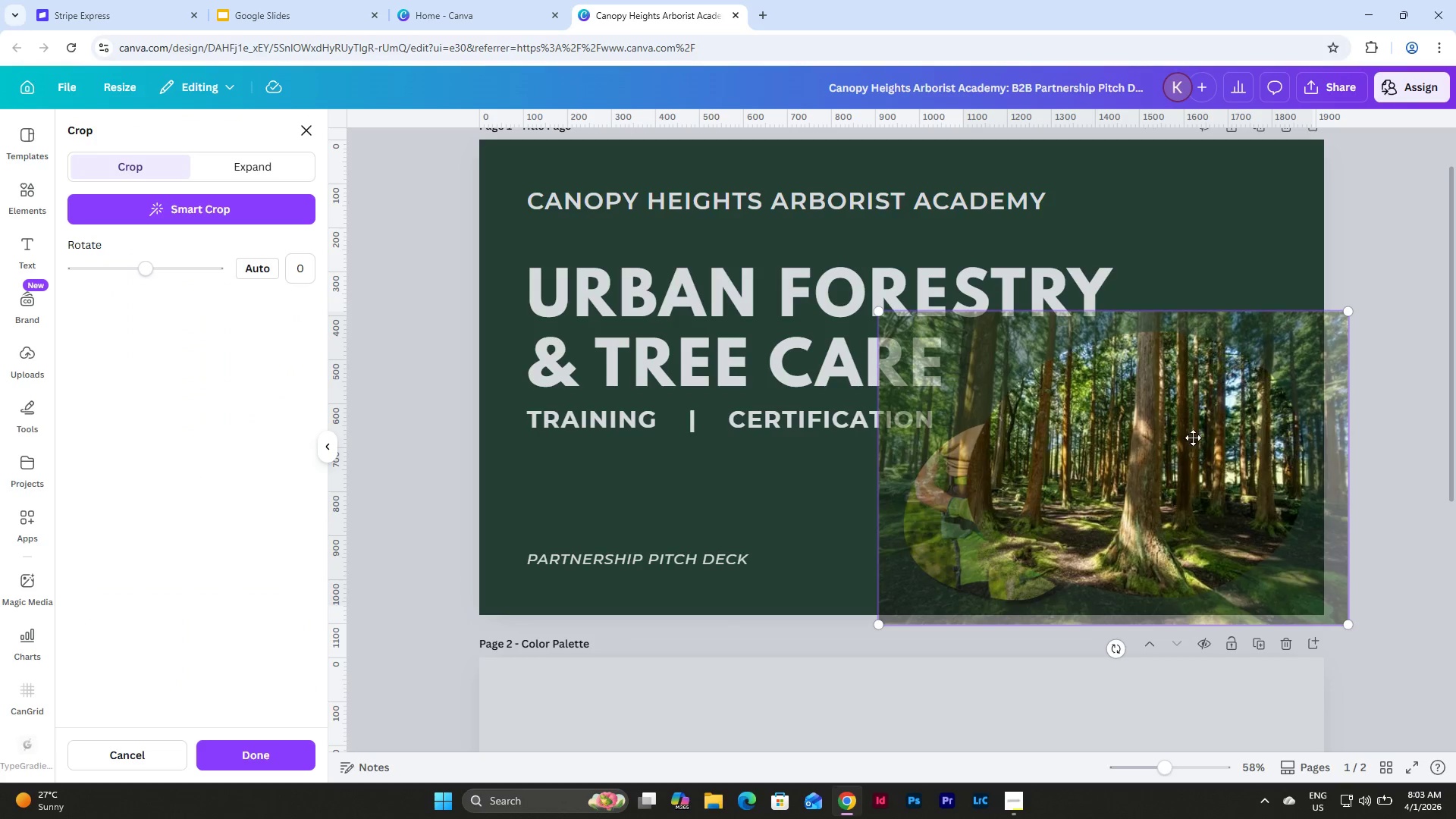 
left_click_drag(start_coordinate=[1190, 439], to_coordinate=[1222, 438])
 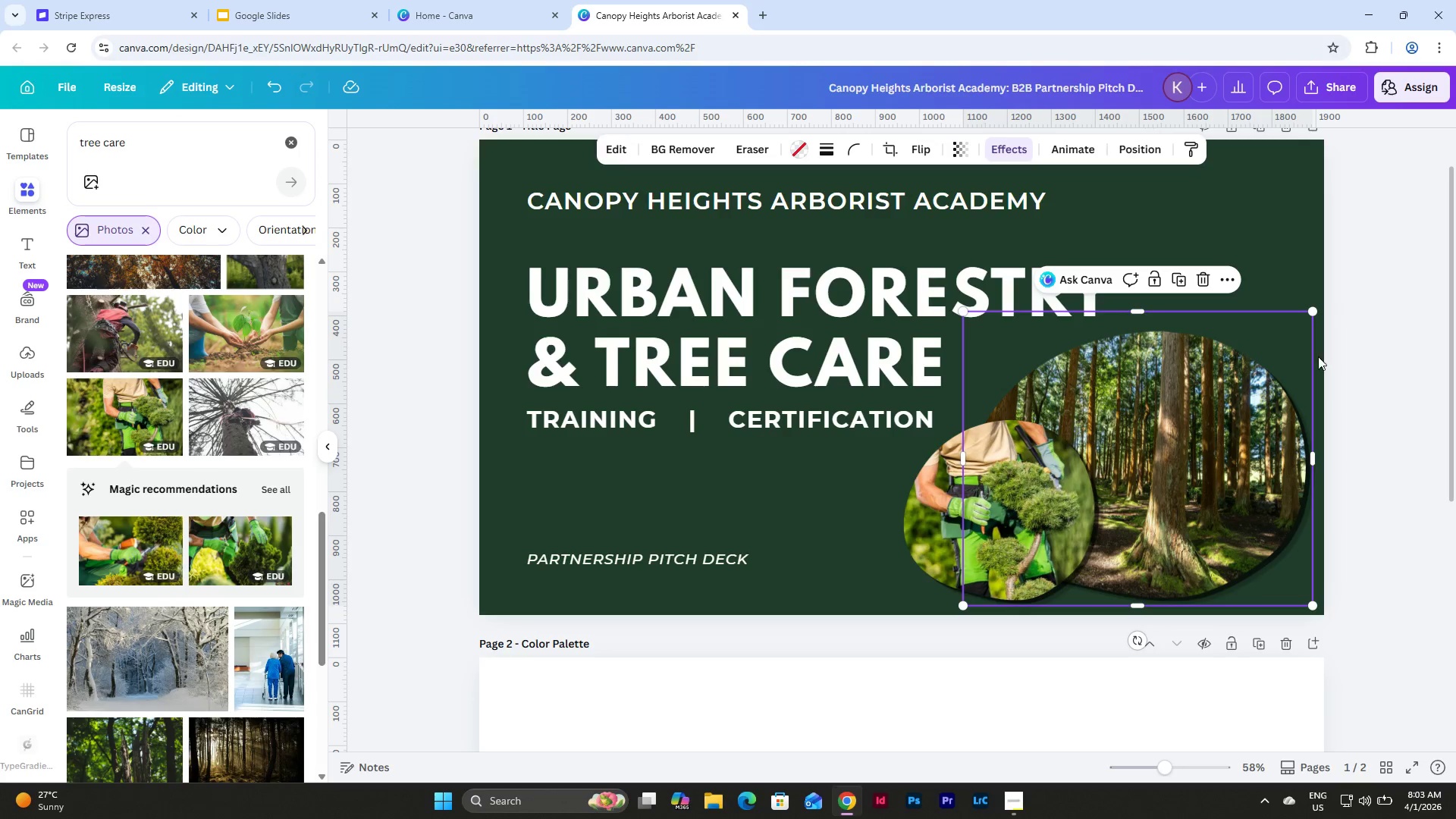 
double_click([1223, 438])
 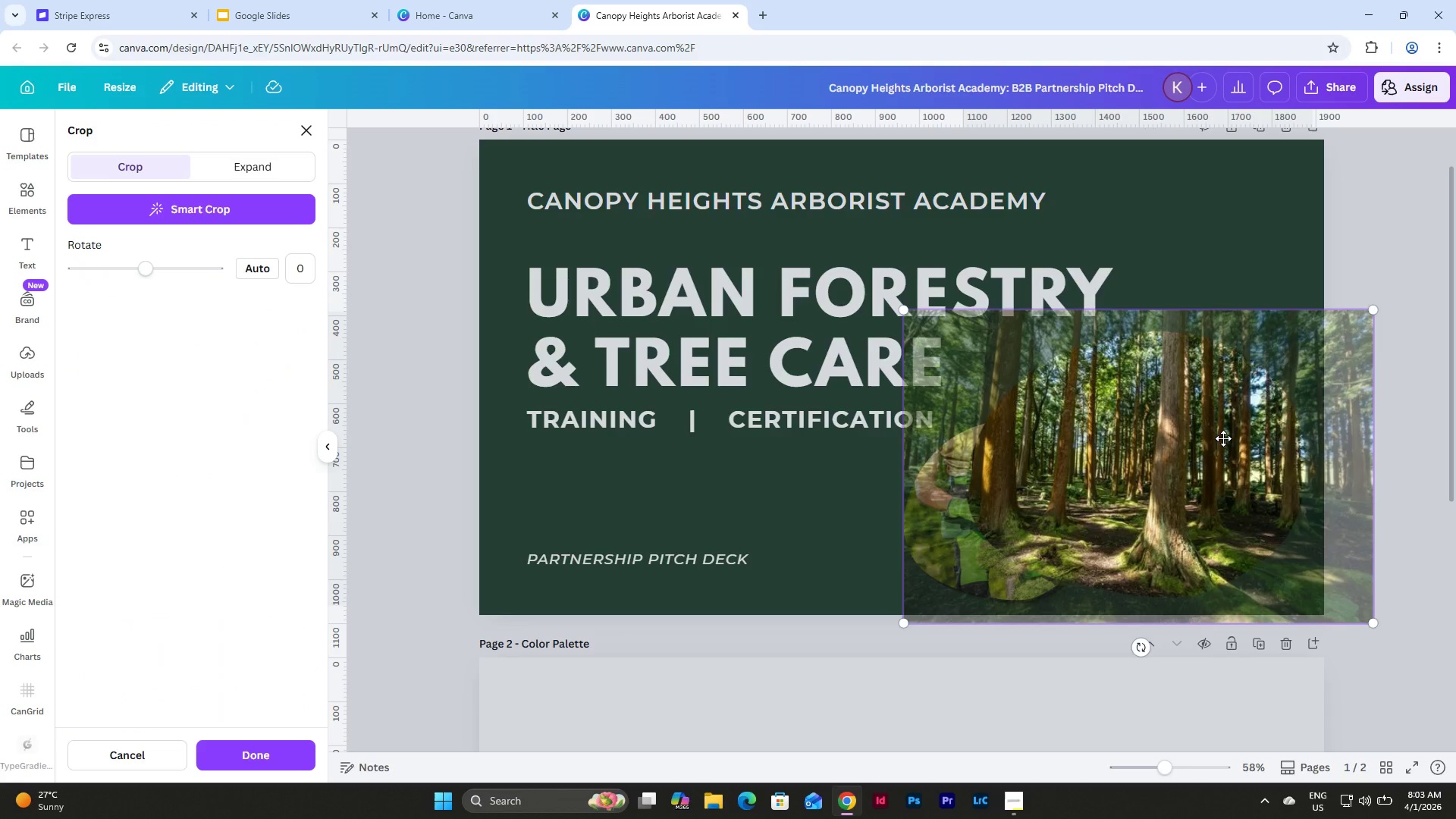 
left_click_drag(start_coordinate=[1223, 438], to_coordinate=[1211, 440])
 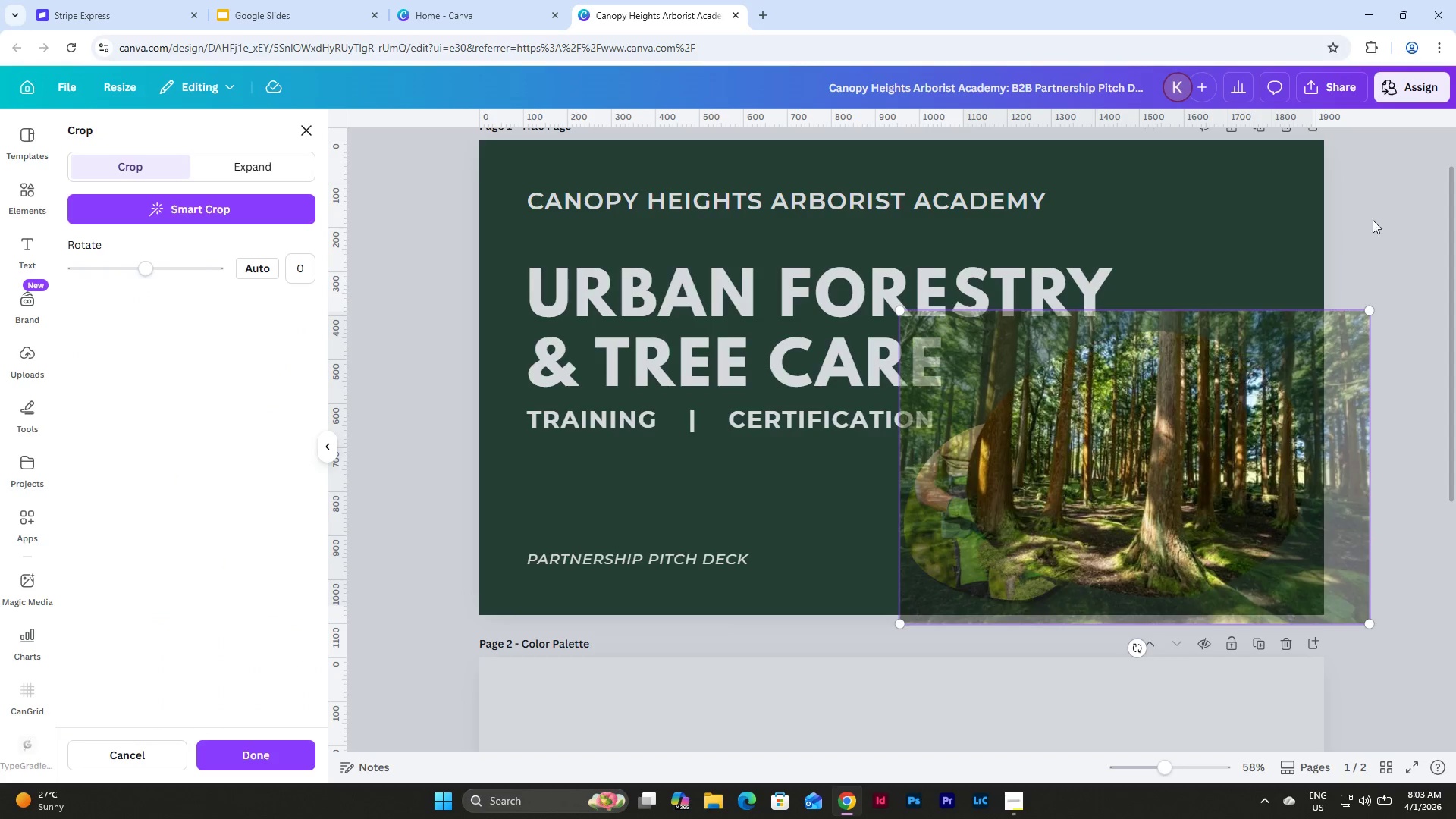 
left_click([1382, 217])
 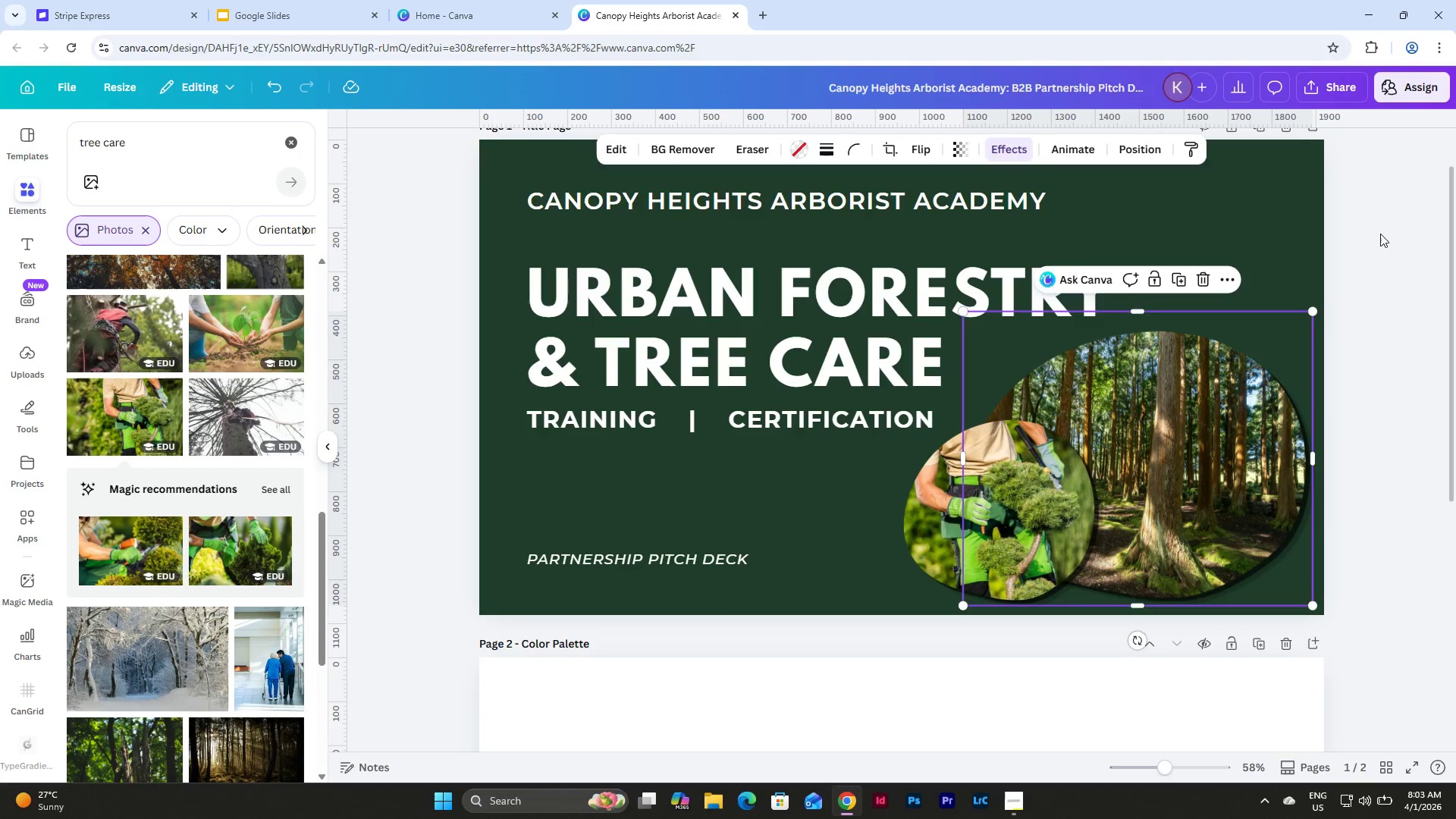 
left_click([1380, 234])
 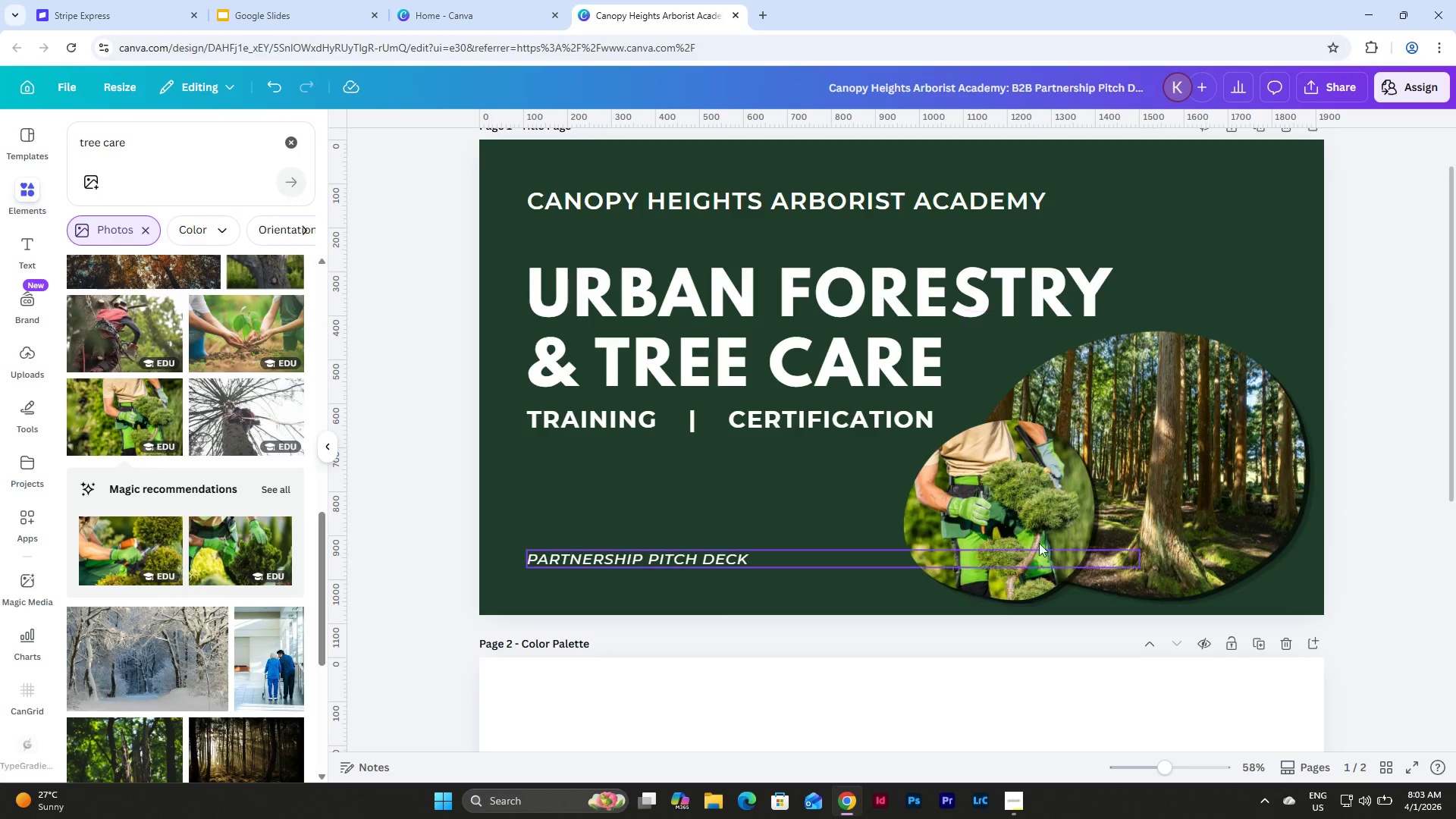 
left_click([999, 513])
 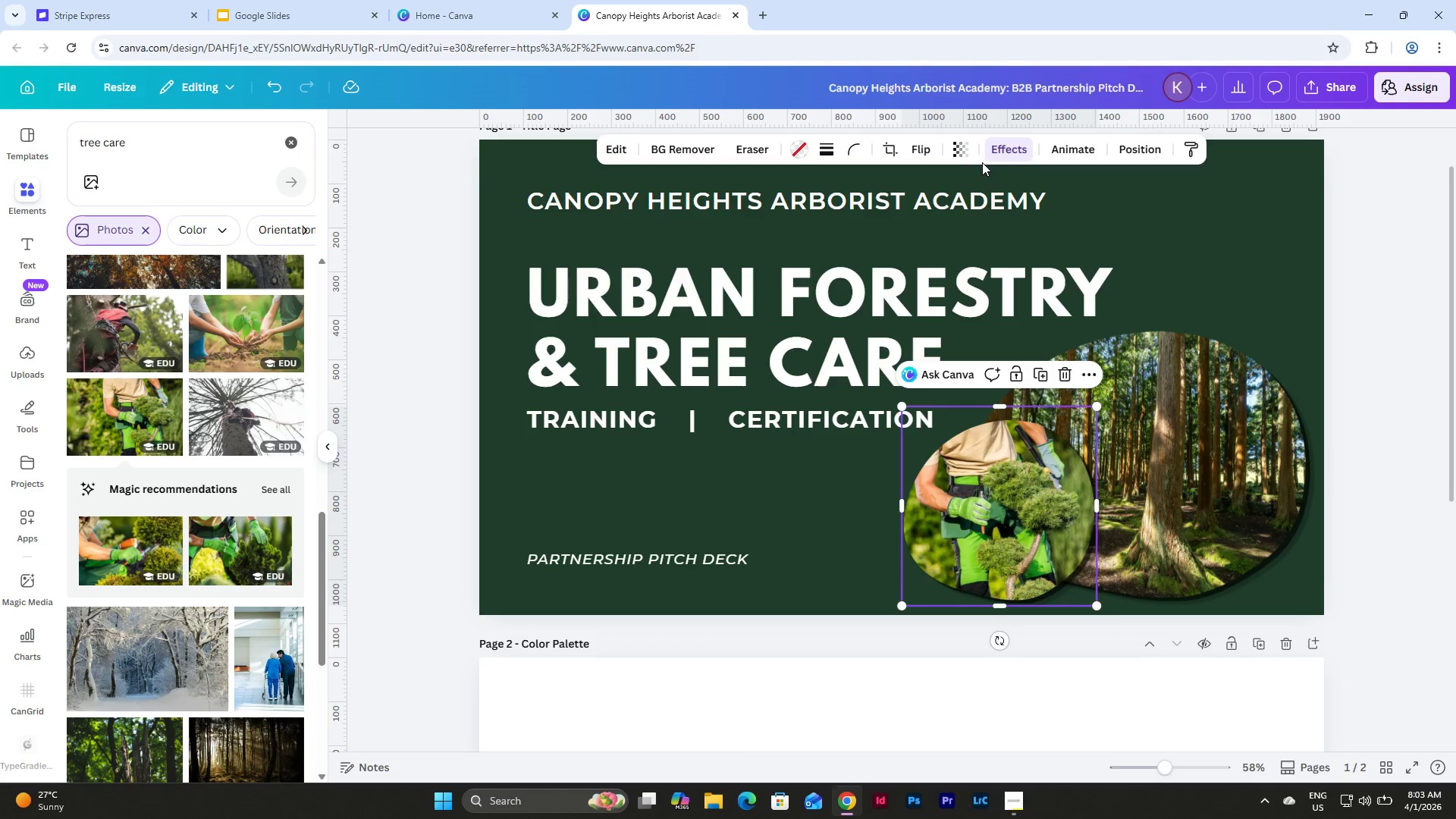 
left_click([966, 152])
 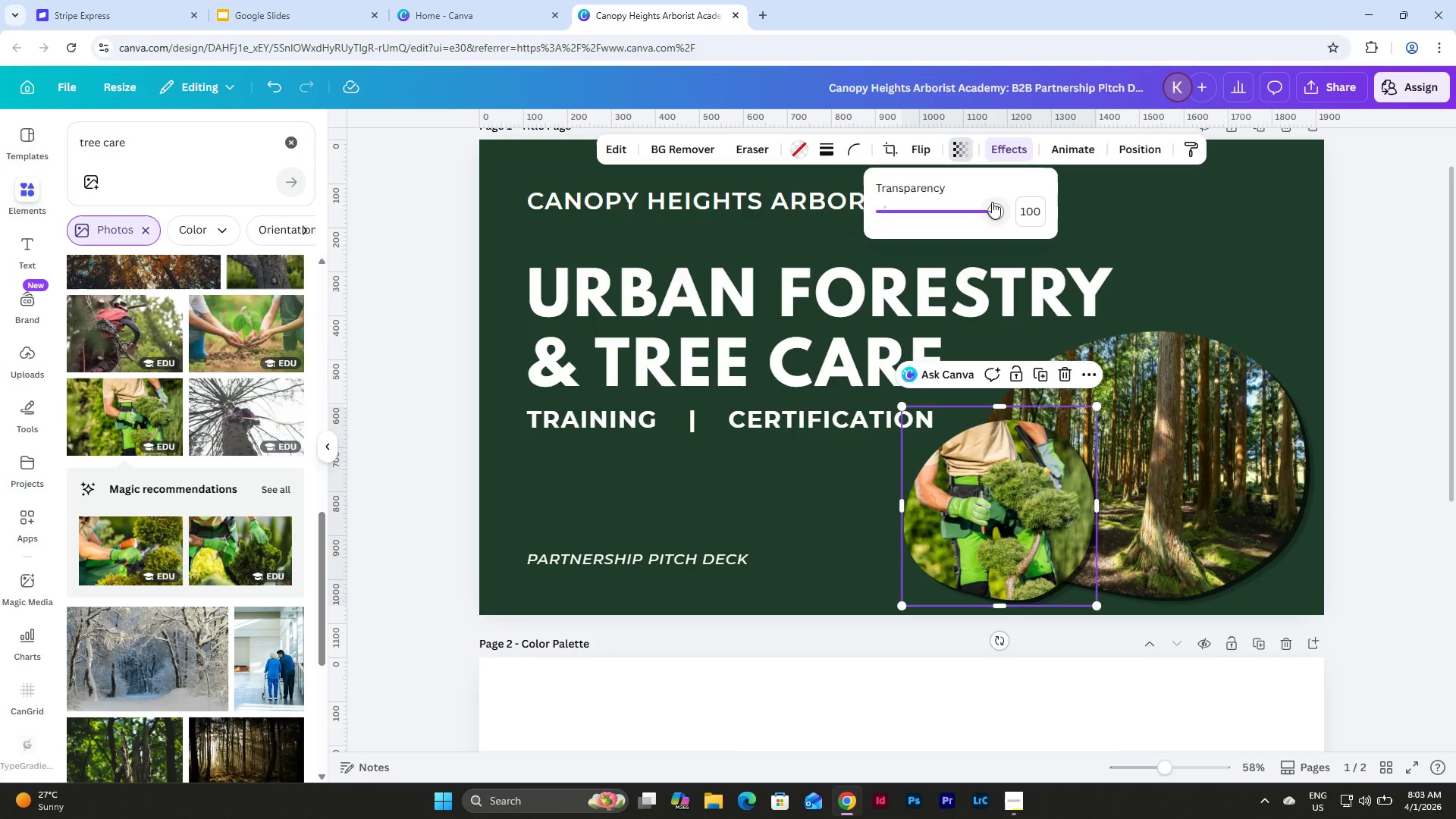 
left_click_drag(start_coordinate=[992, 208], to_coordinate=[1031, 220])
 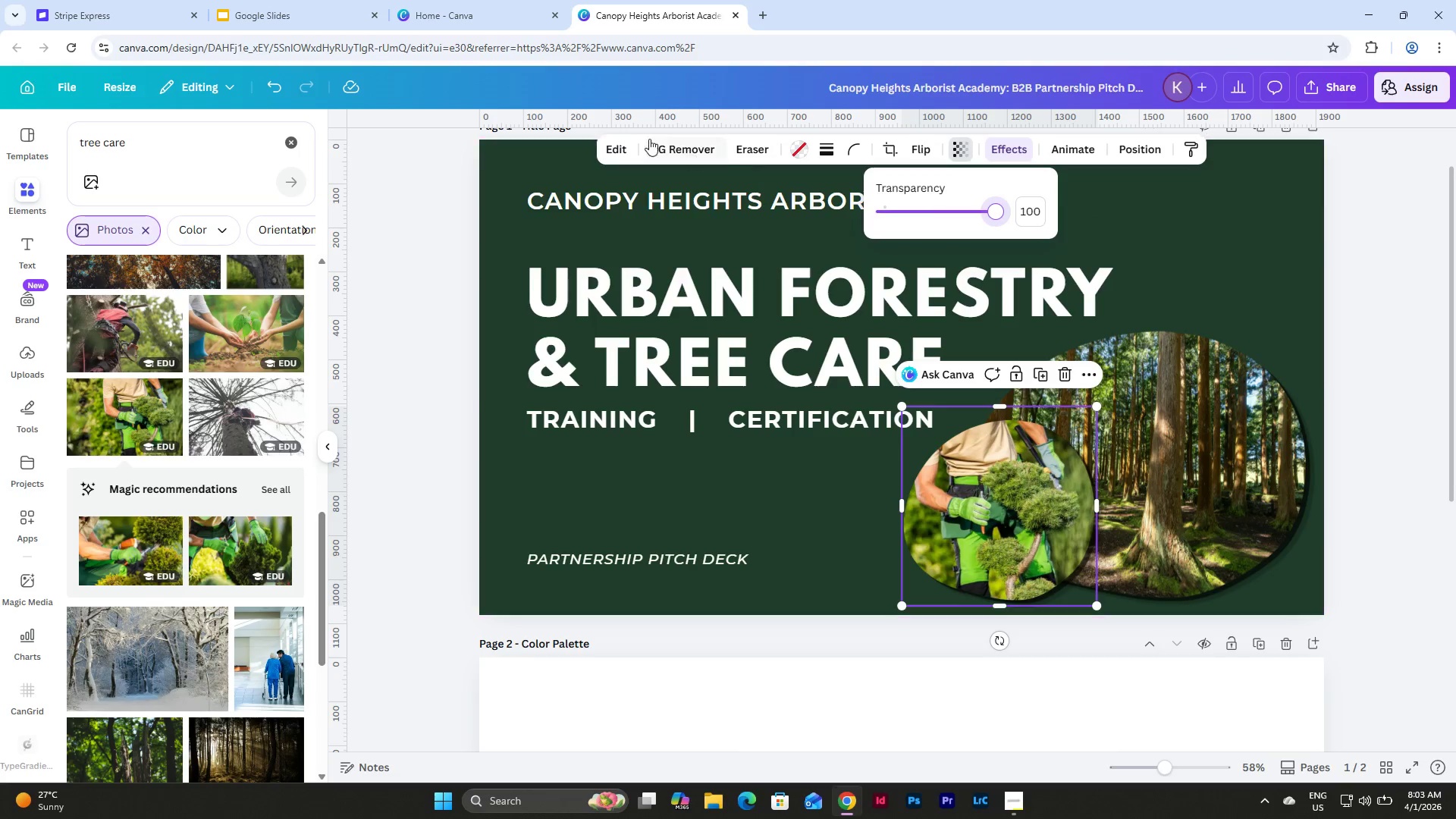 
left_click([619, 150])
 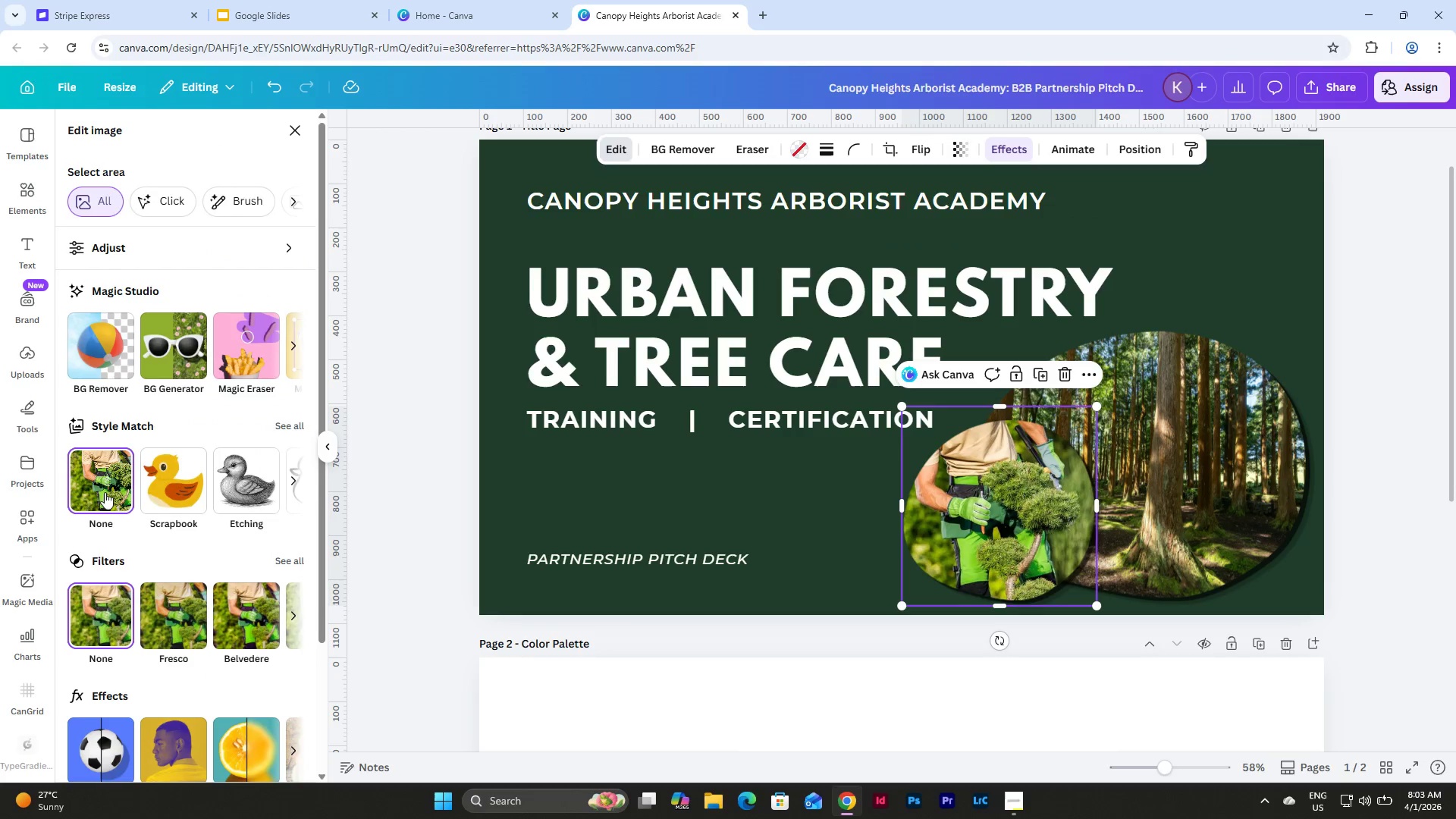 
left_click([288, 564])
 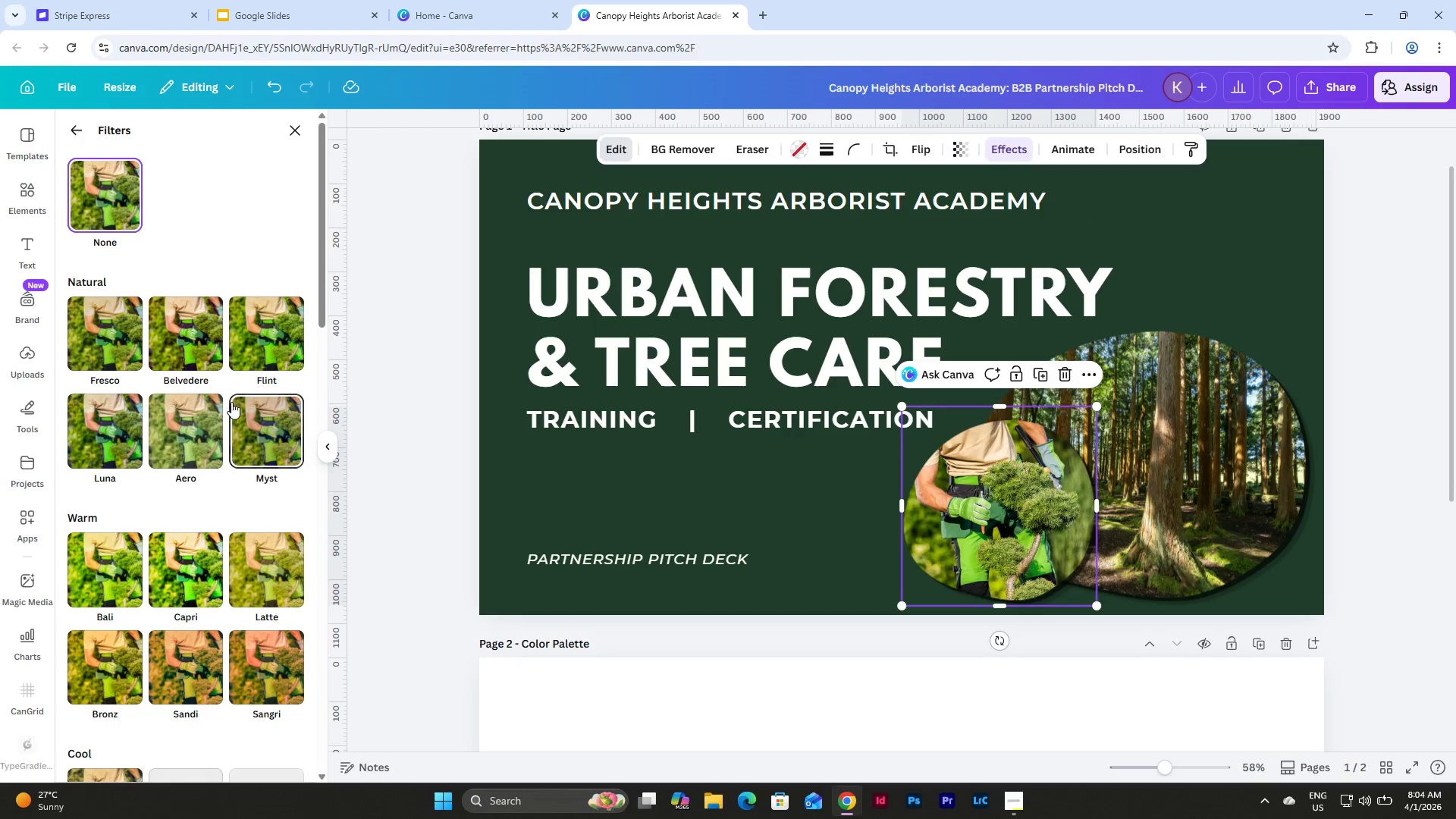 
left_click([199, 422])
 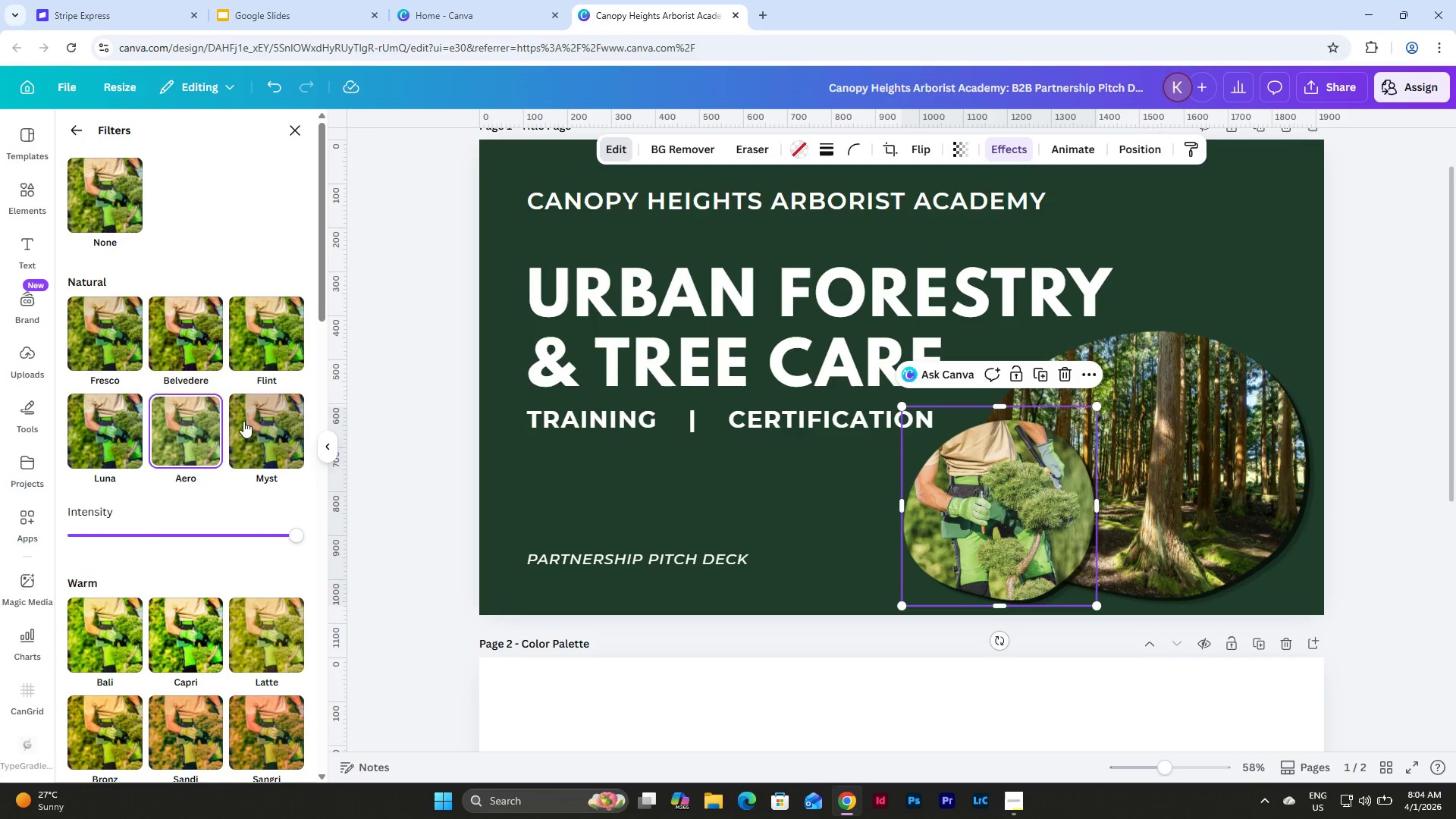 
scroll: coordinate [241, 439], scroll_direction: down, amount: 5.0
 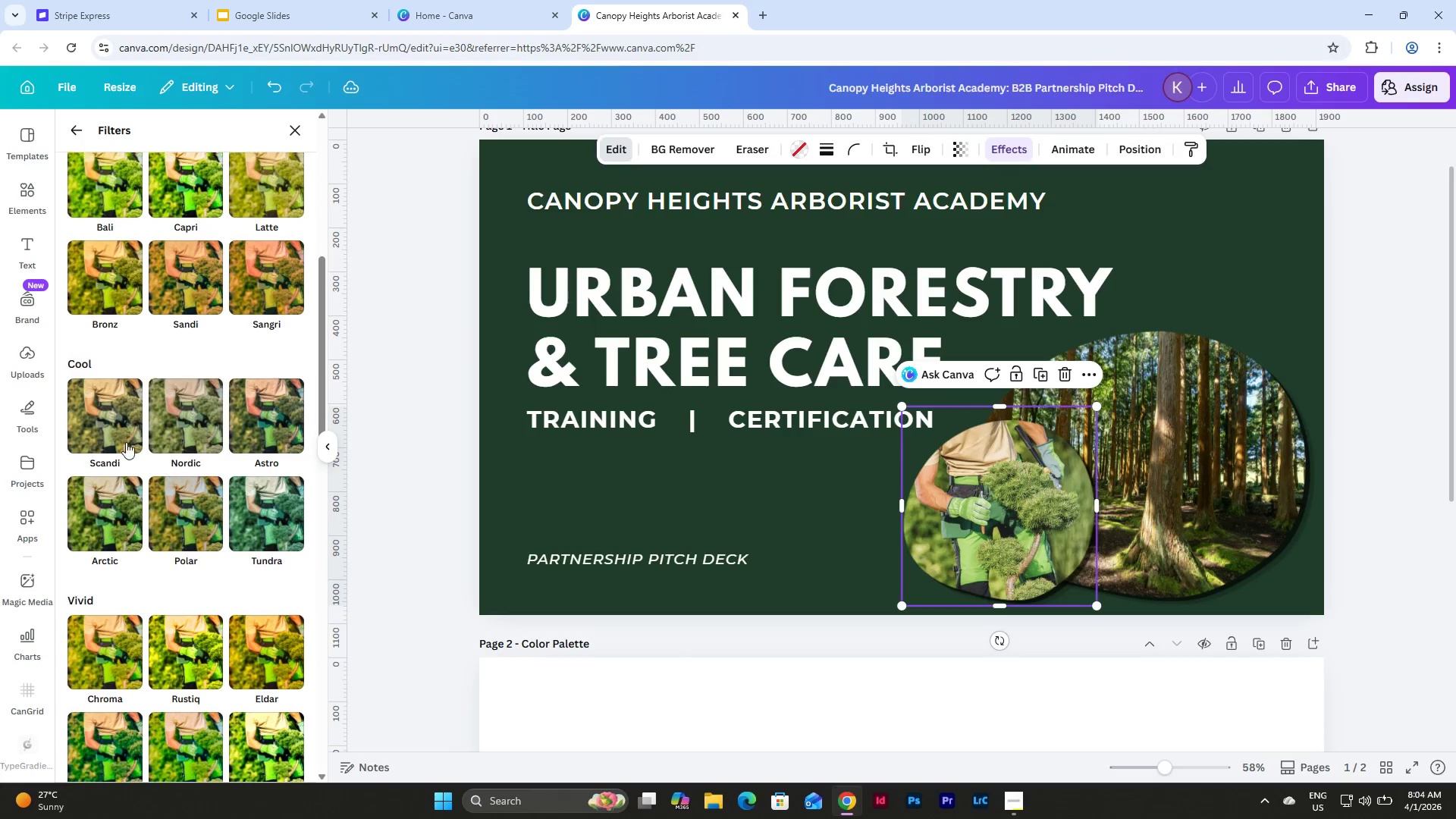 
left_click([115, 413])
 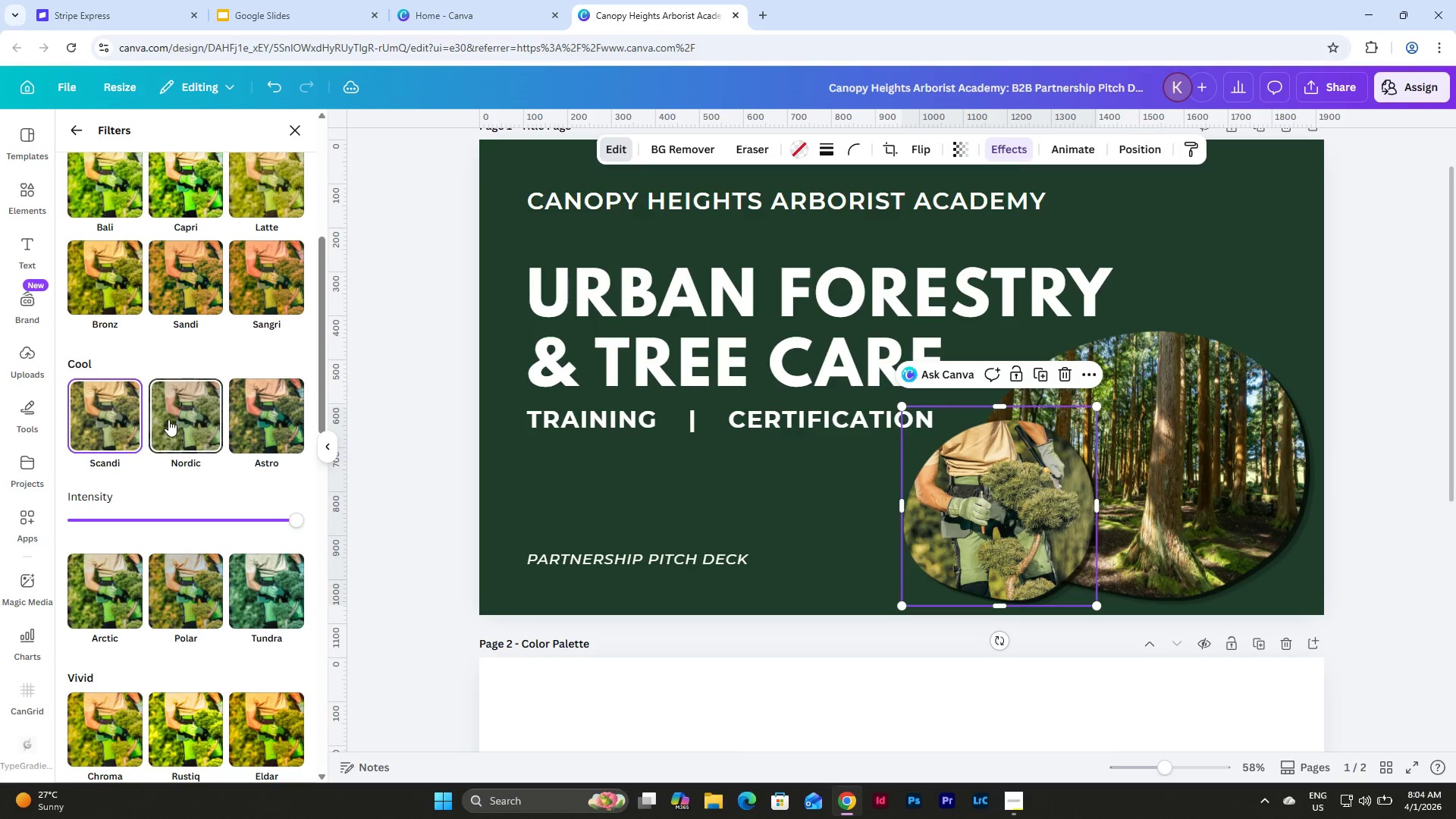 
left_click([174, 419])
 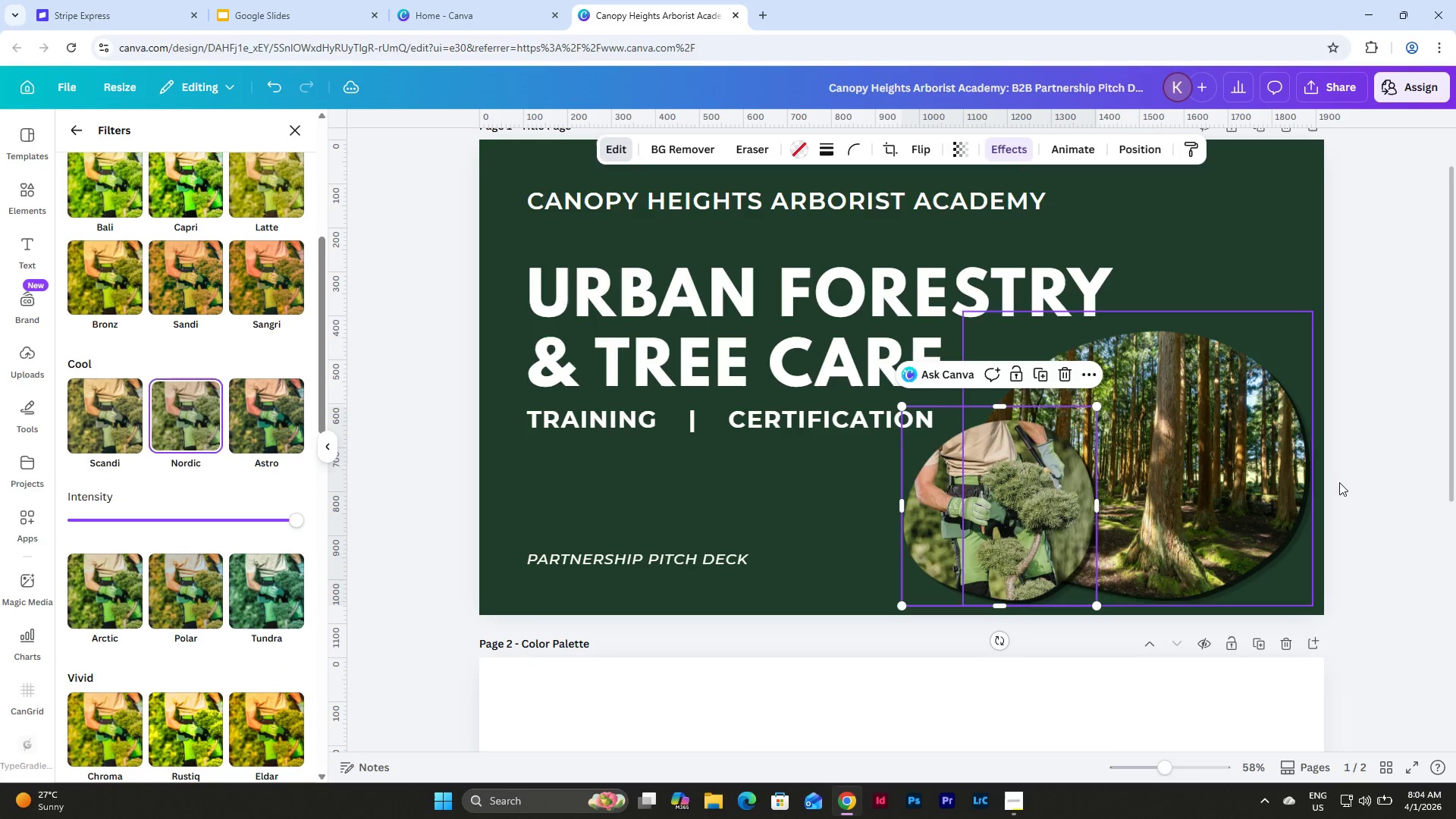 
double_click([1382, 567])
 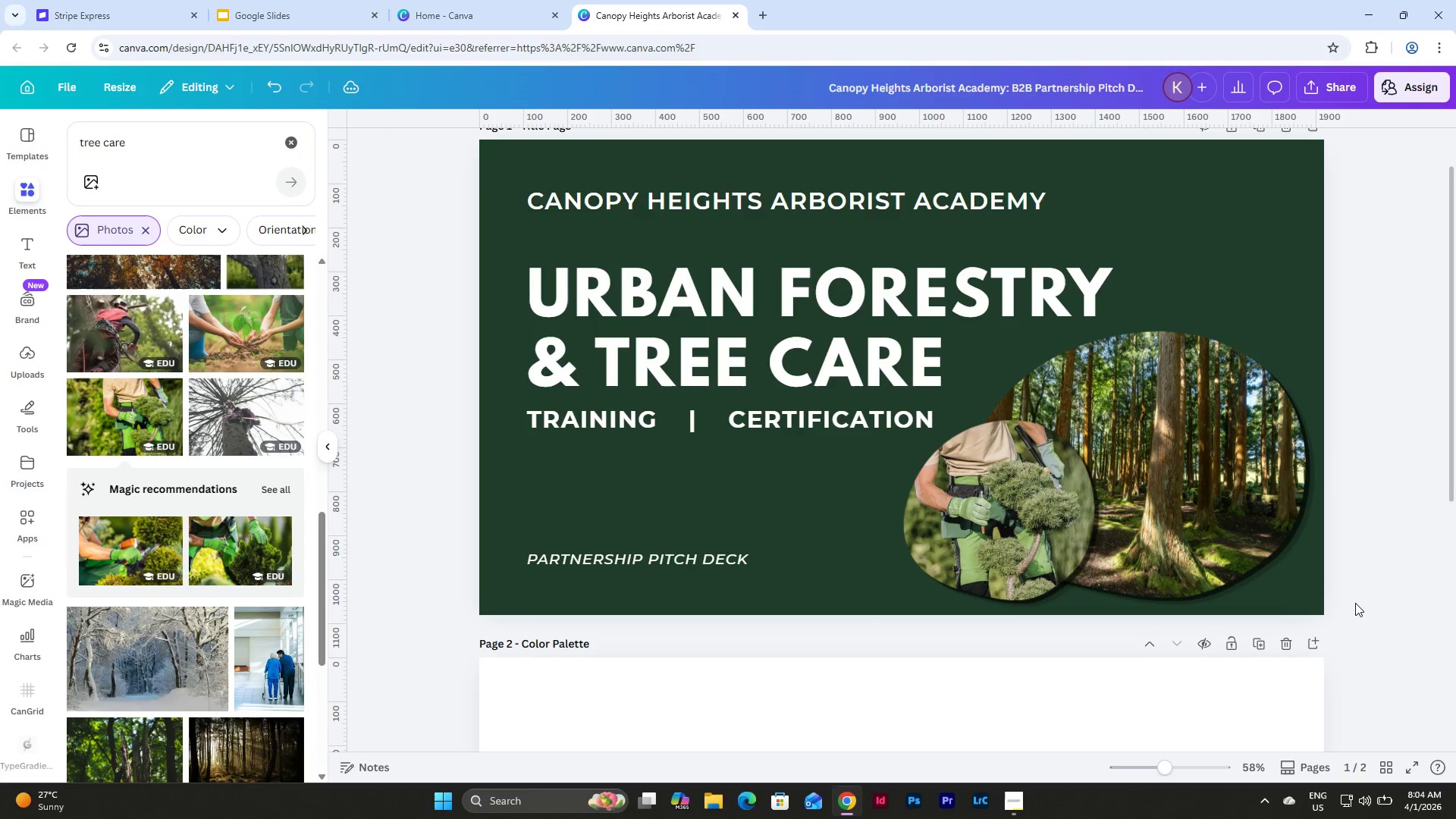 
left_click([1354, 603])
 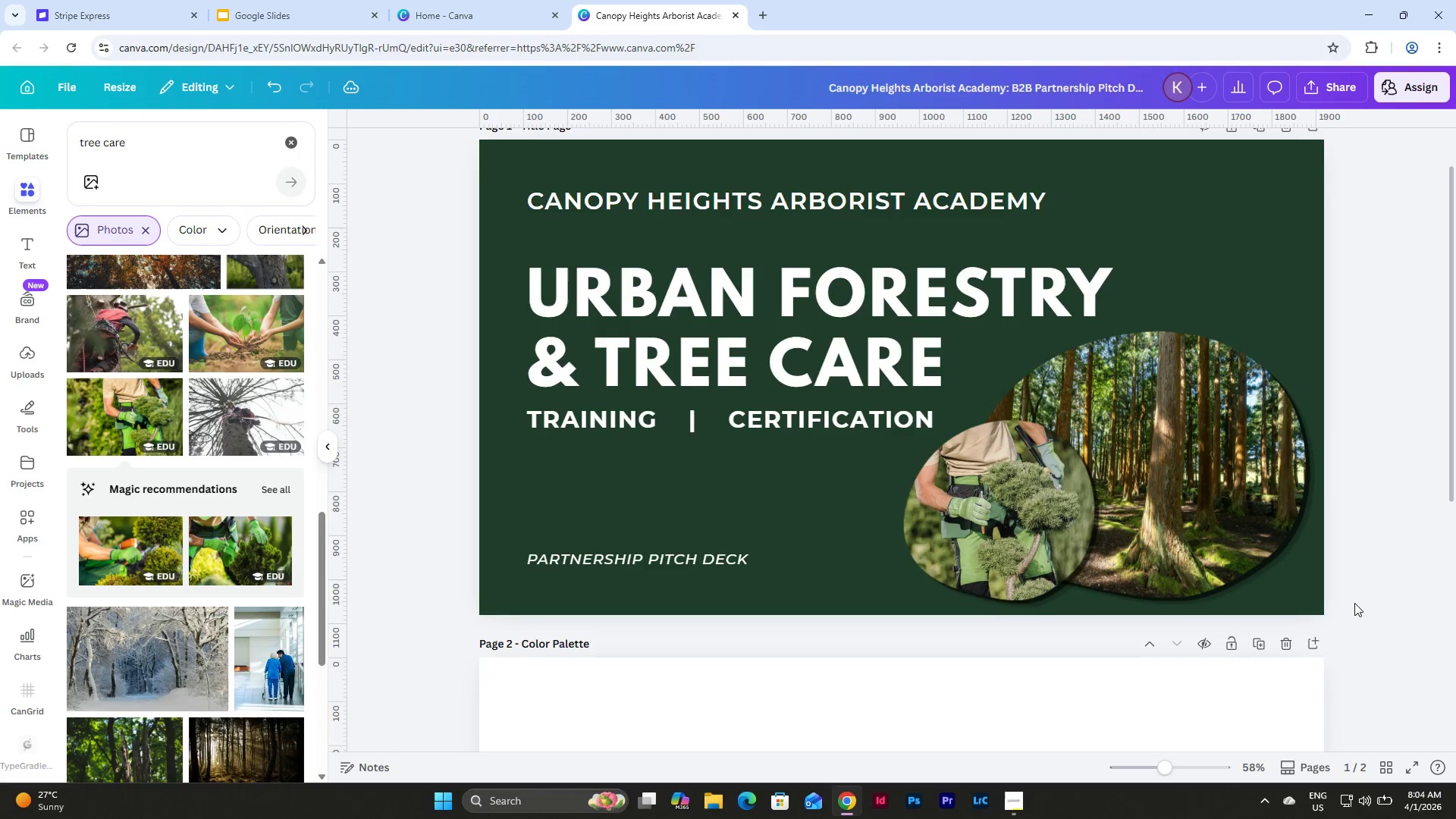 
scroll: coordinate [1354, 603], scroll_direction: up, amount: 1.0
 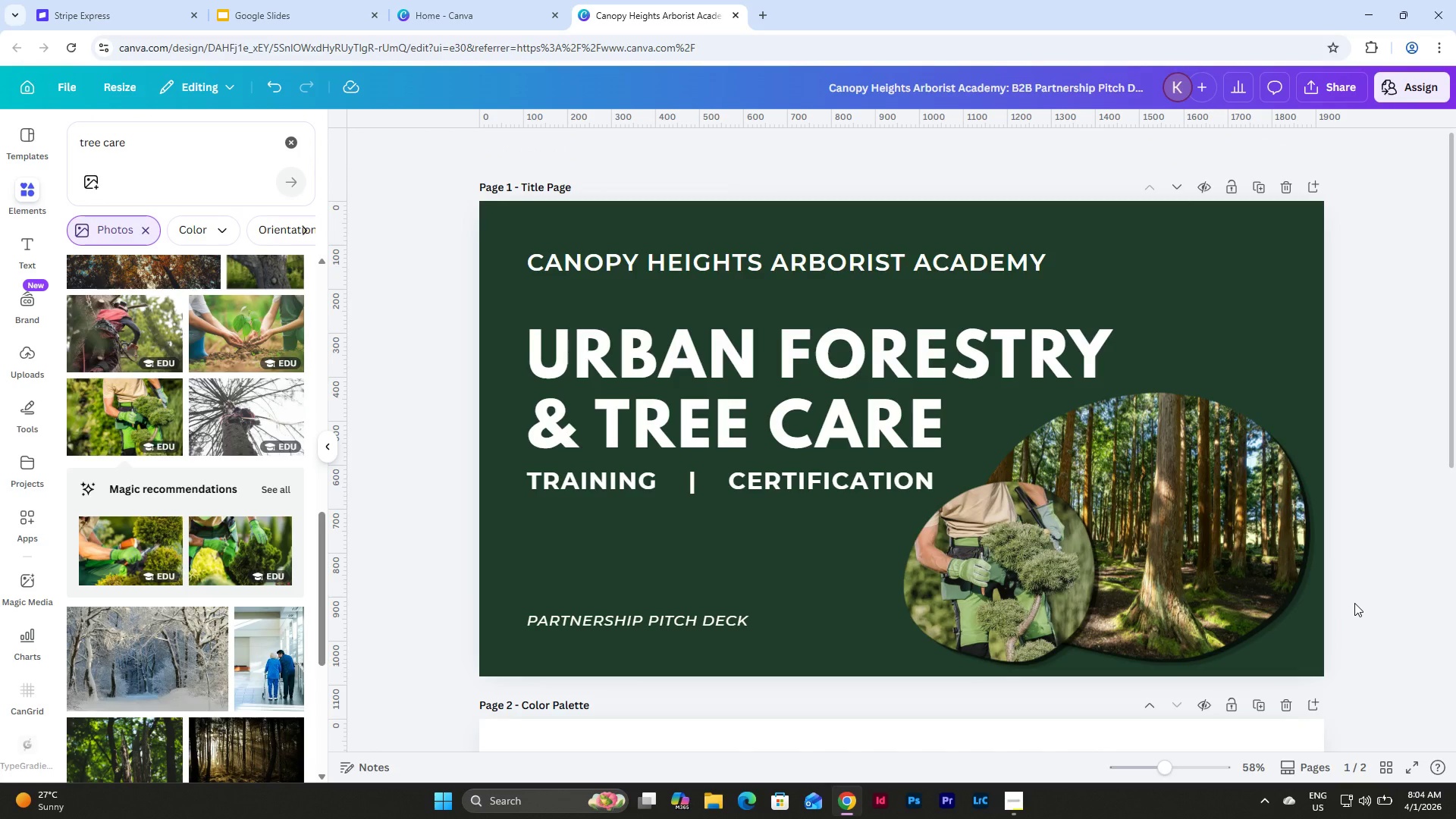 
scroll: coordinate [1354, 603], scroll_direction: down, amount: 1.0
 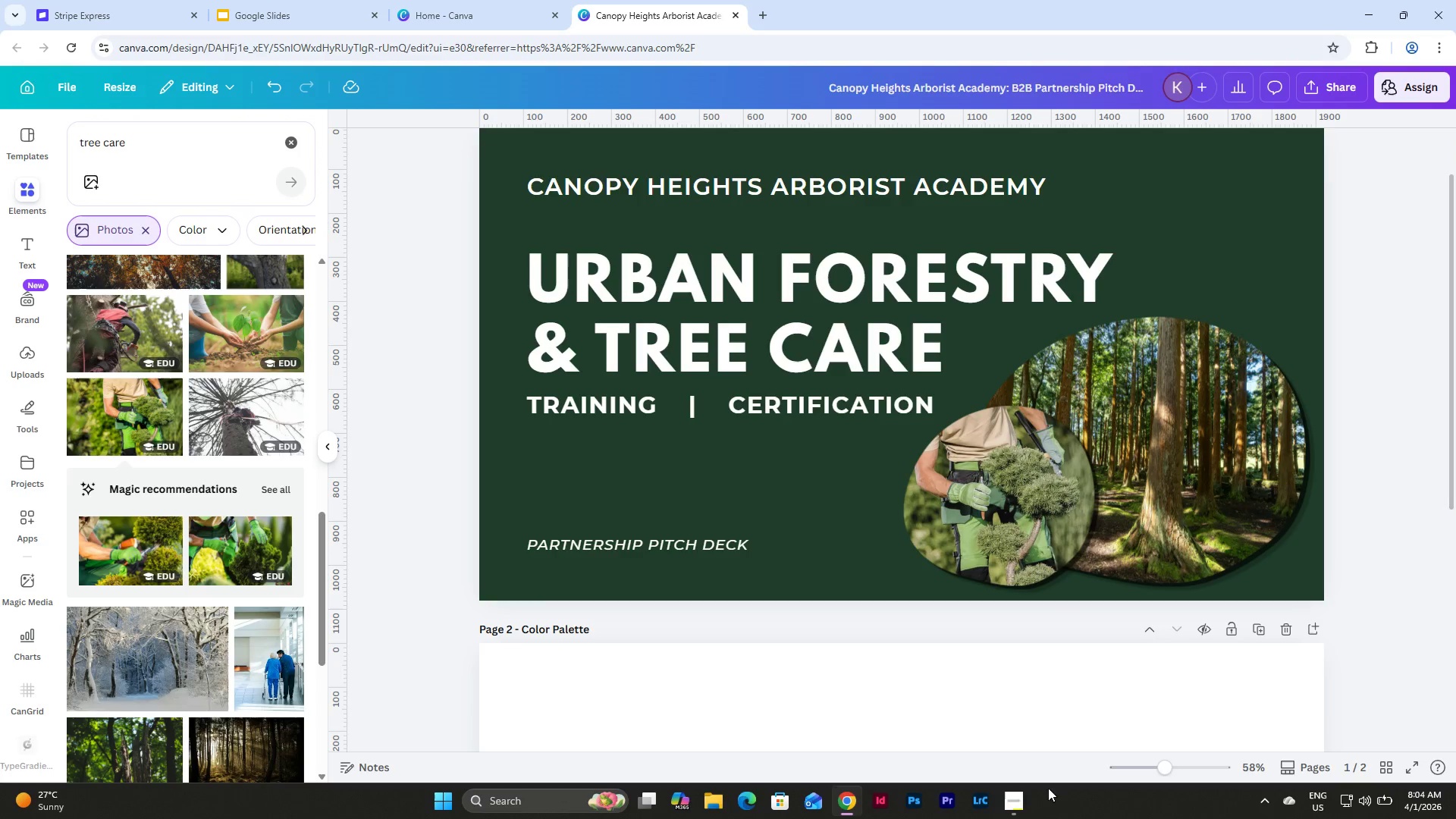 
left_click([1015, 799])